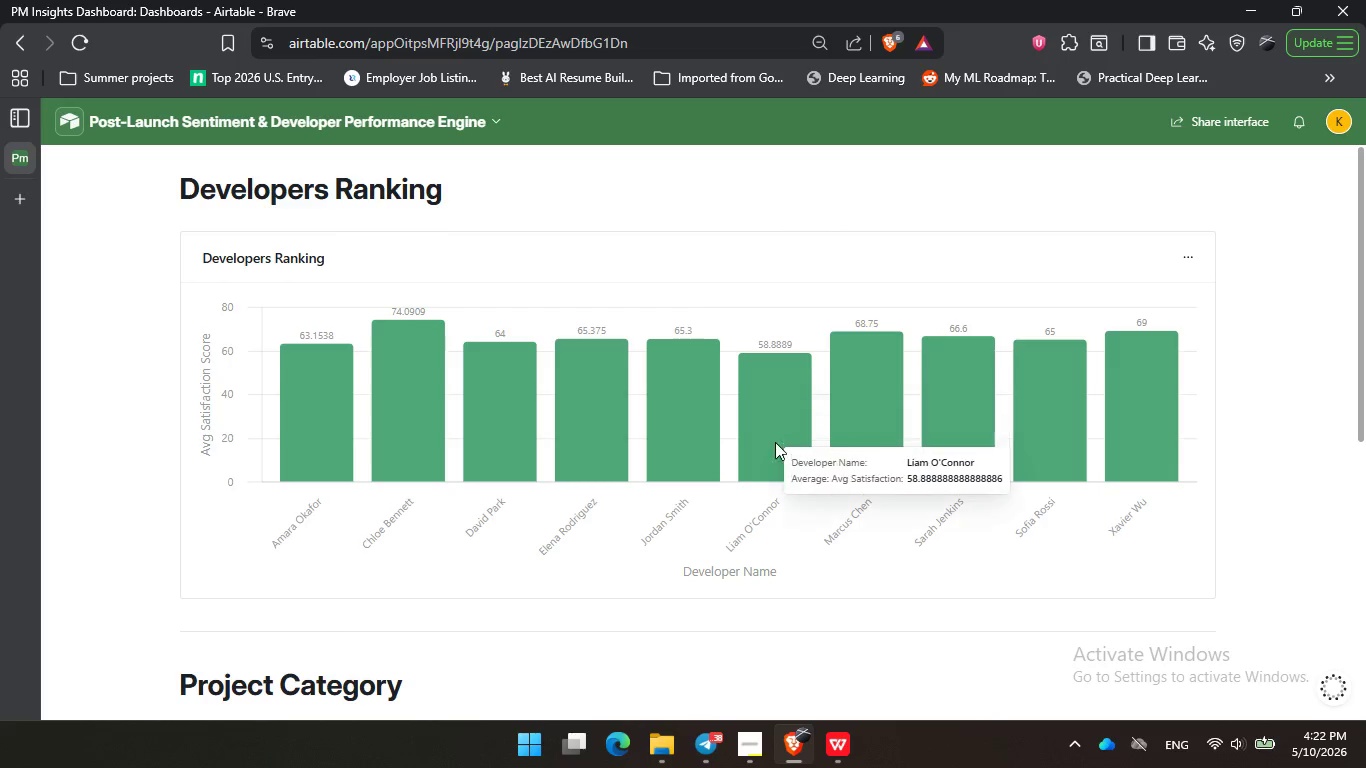 
left_click([753, 387])
 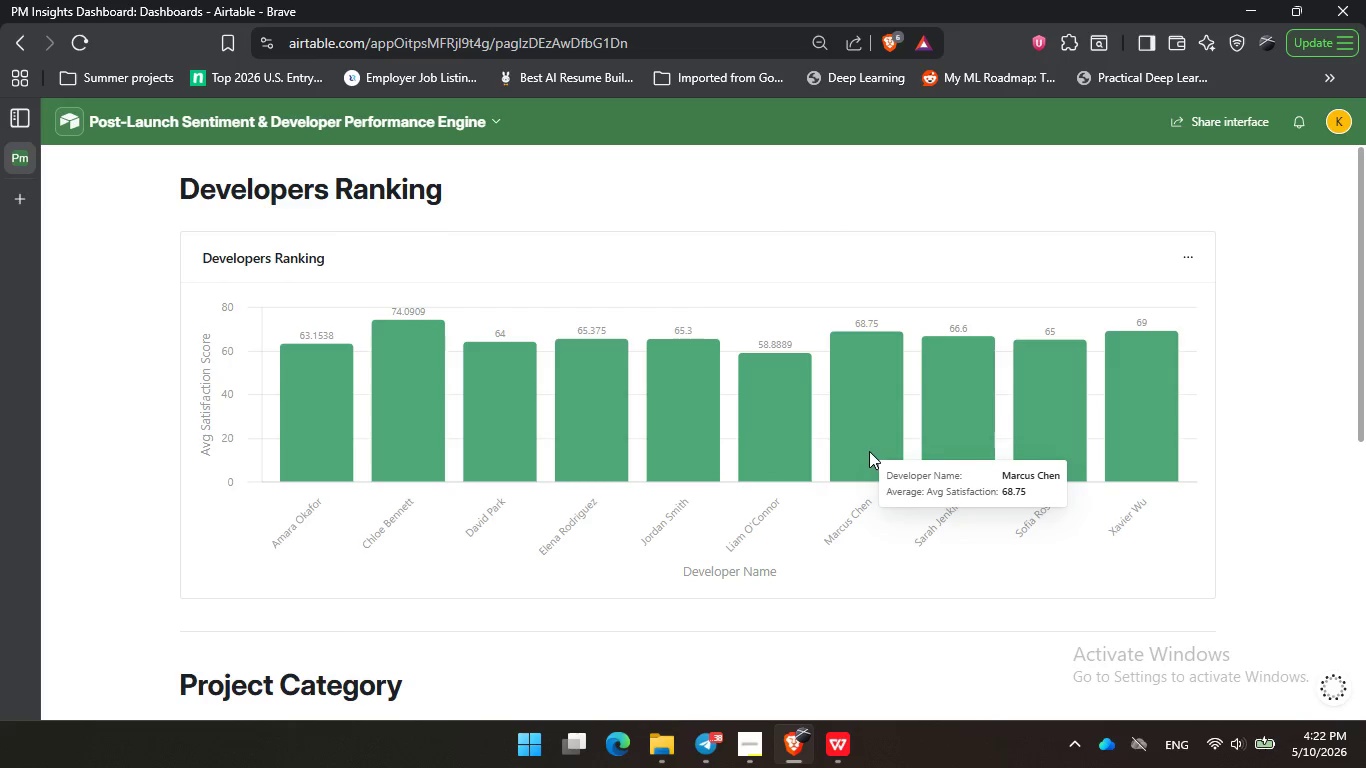 
triple_click([870, 451])
 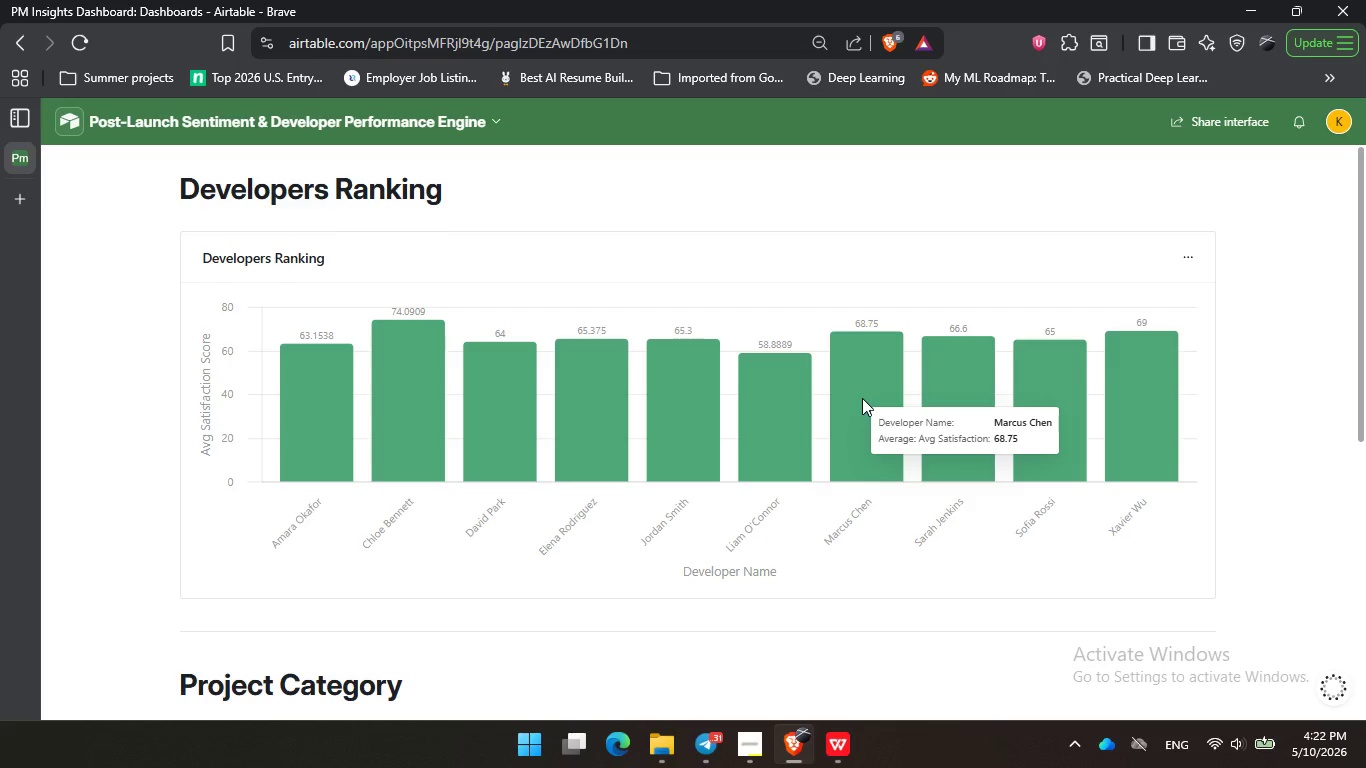 
wait(41.45)
 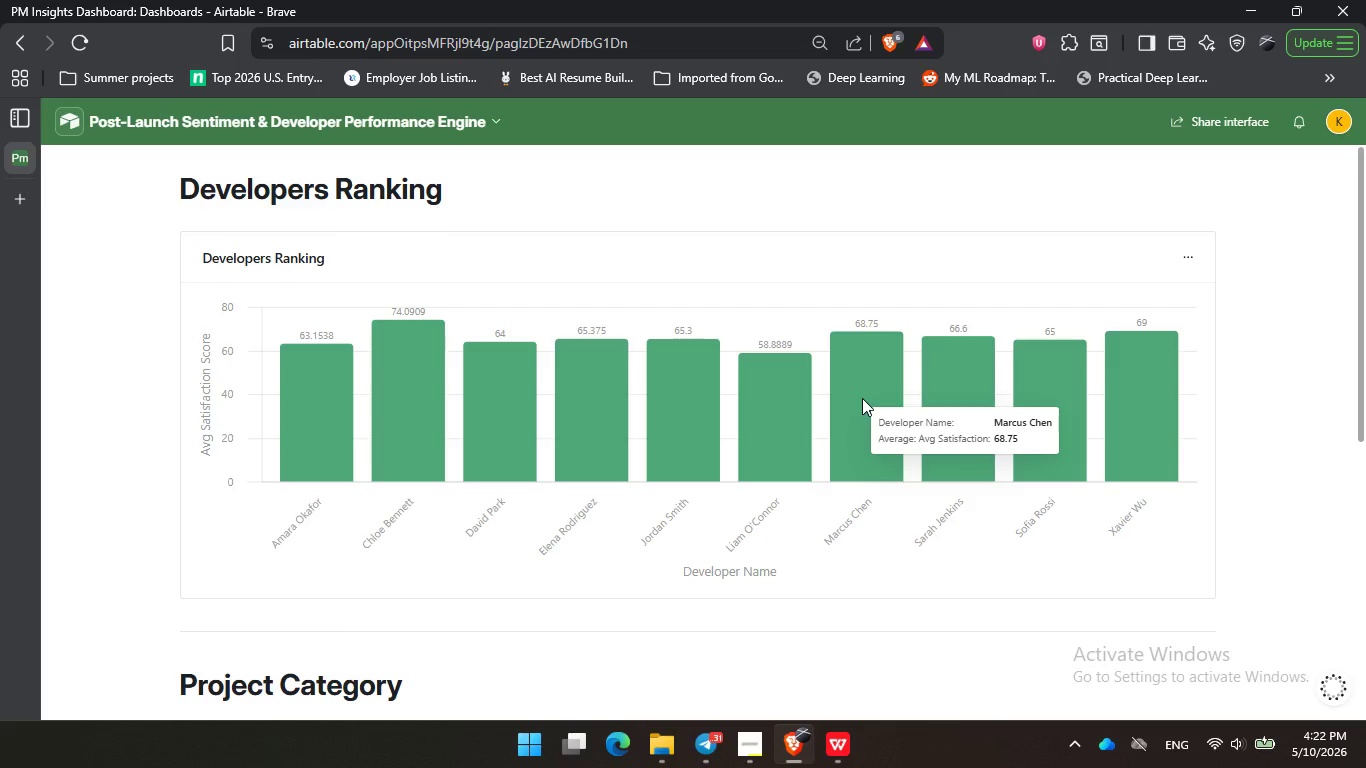 
left_click_drag(start_coordinate=[862, 398], to_coordinate=[862, 392])
 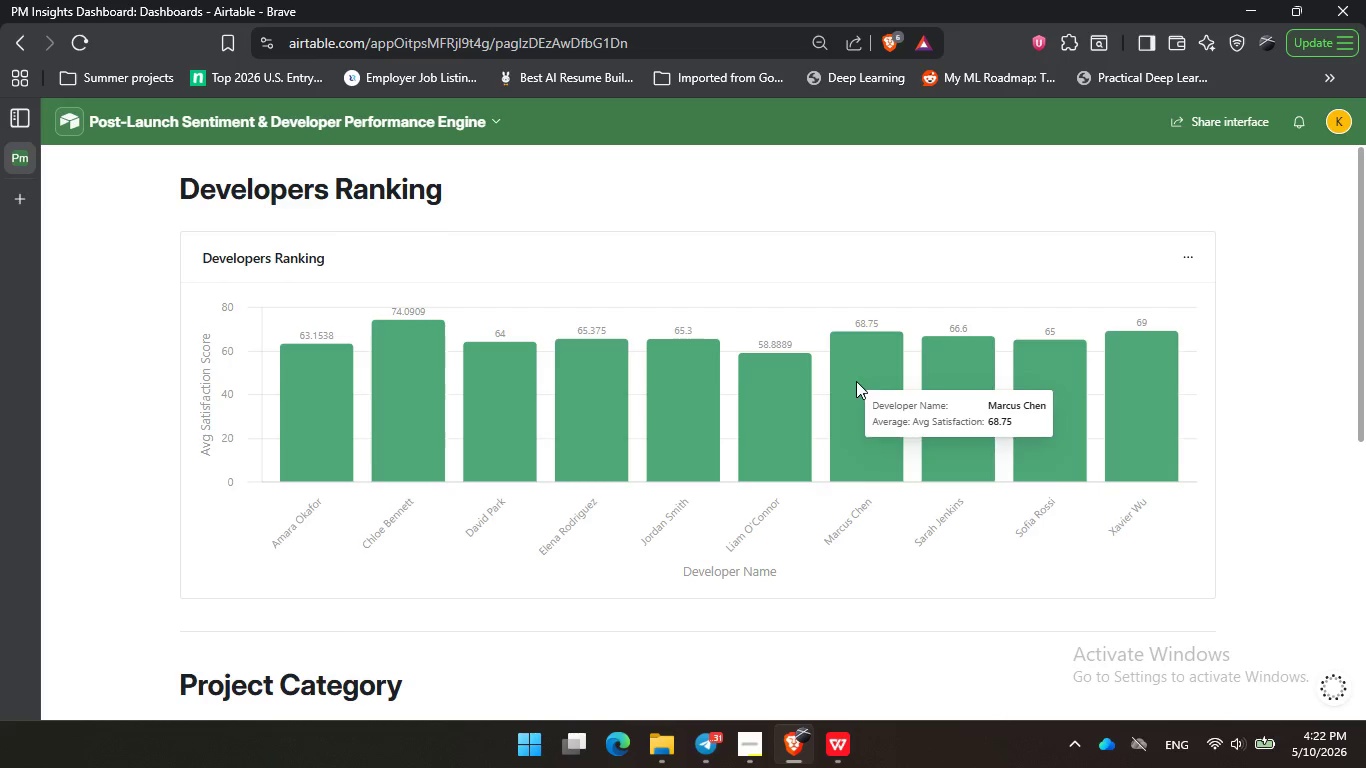 
double_click([858, 347])
 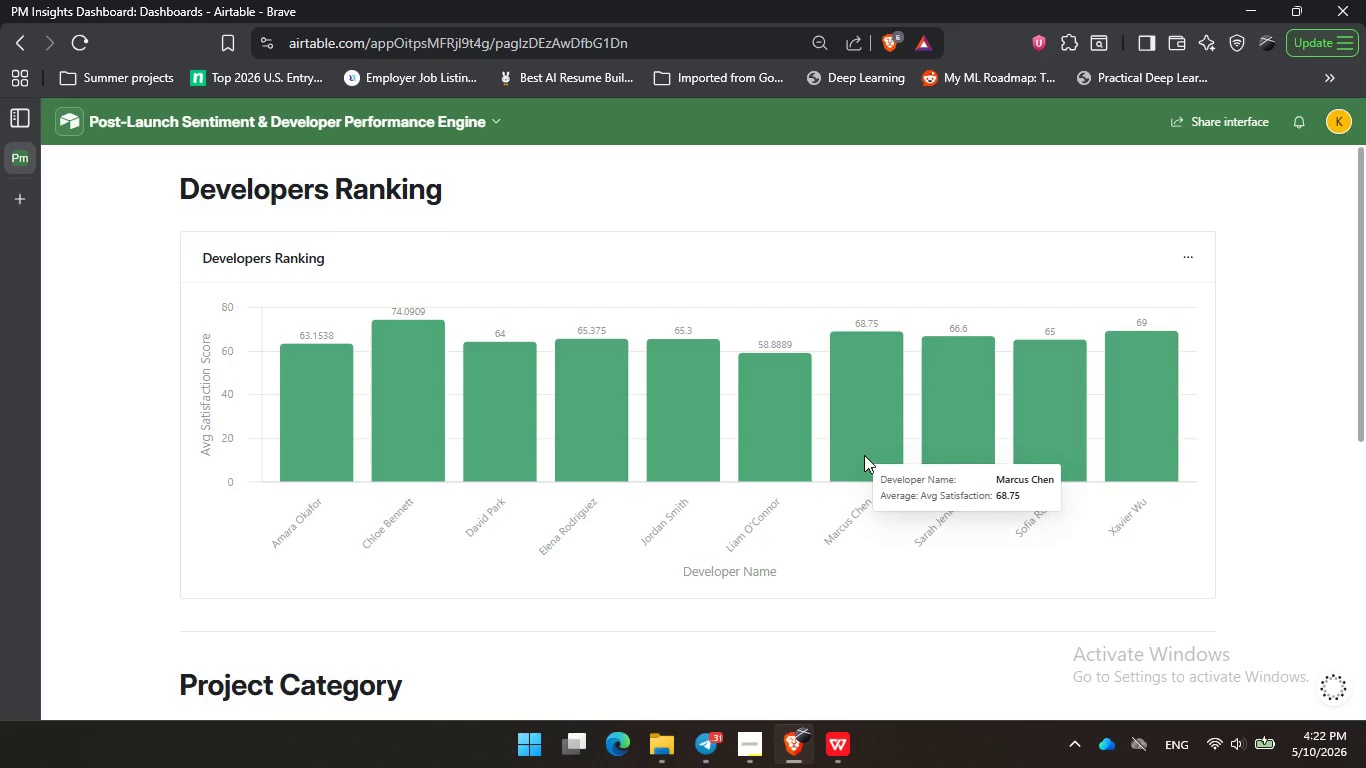 
left_click_drag(start_coordinate=[856, 379], to_coordinate=[856, 387])
 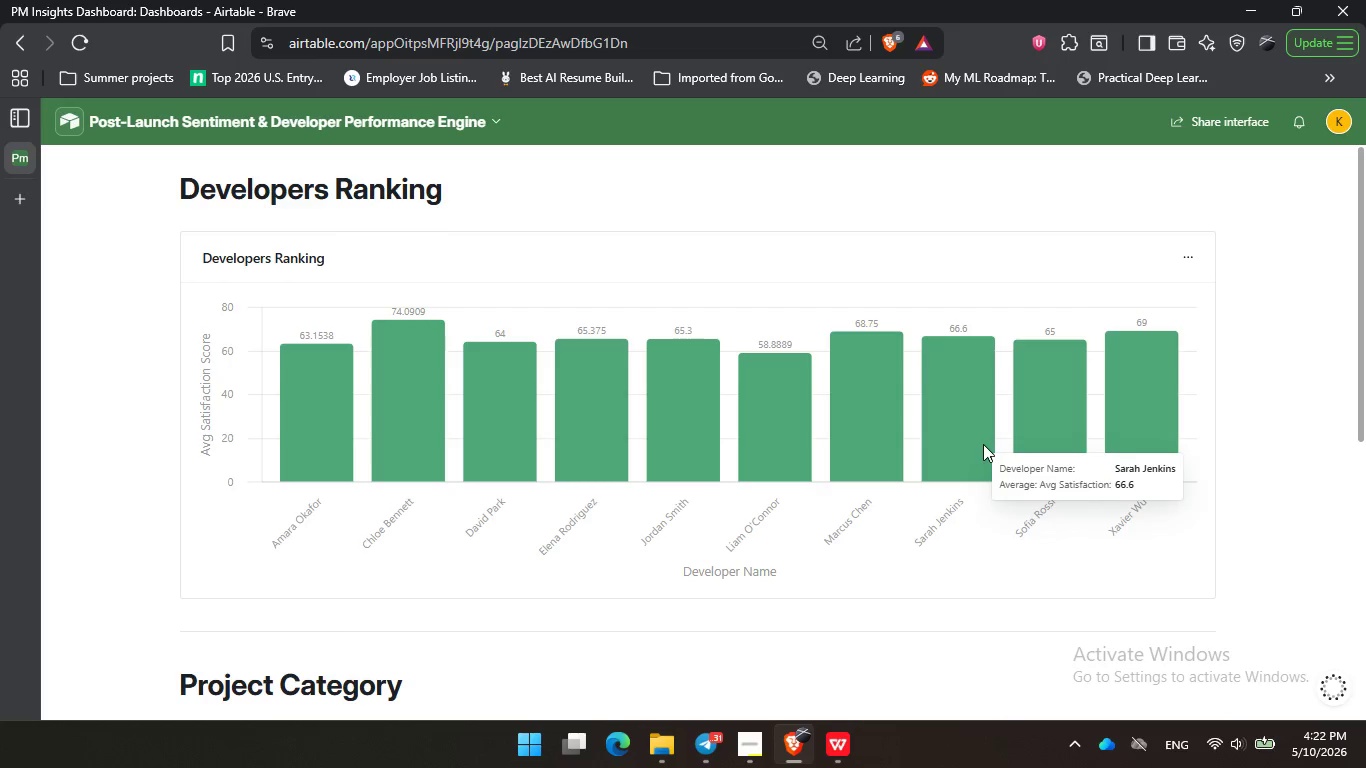 
triple_click([864, 455])
 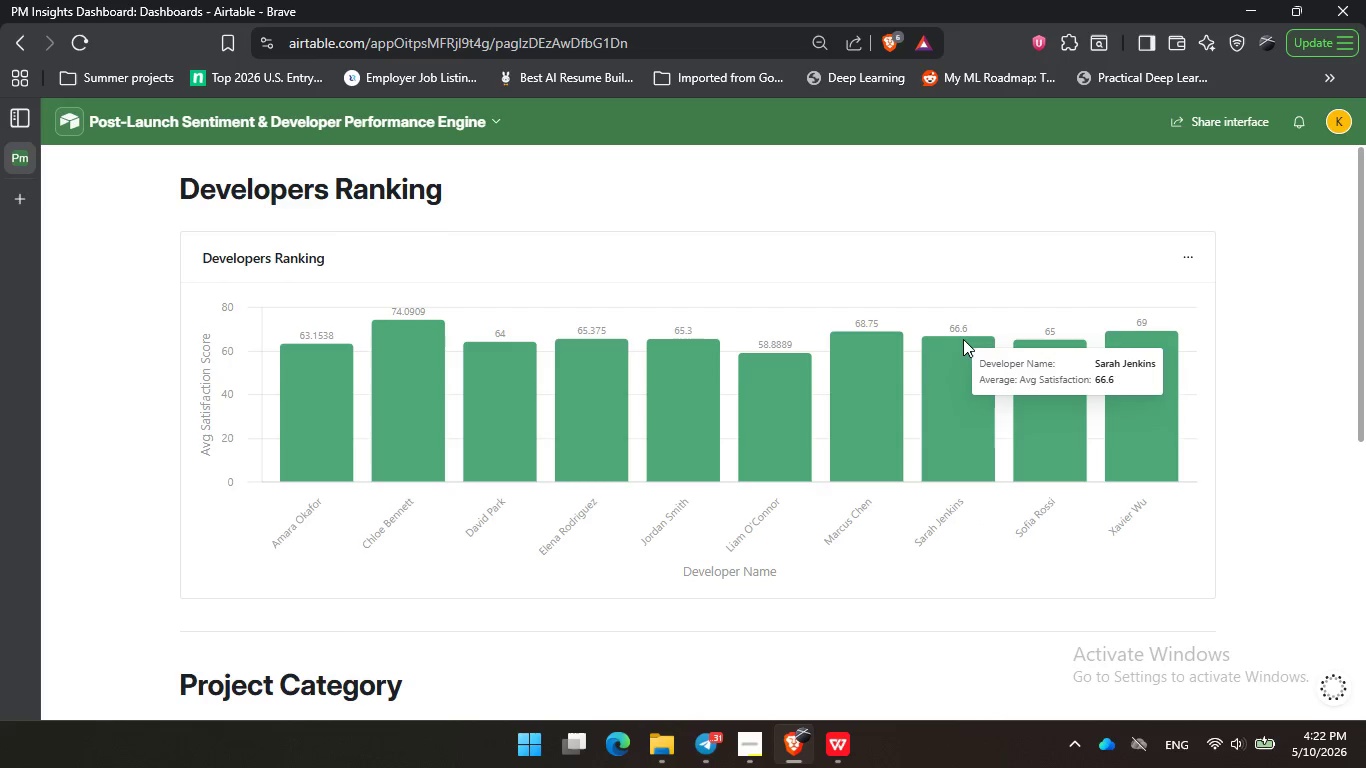 
left_click_drag(start_coordinate=[969, 359], to_coordinate=[967, 350])
 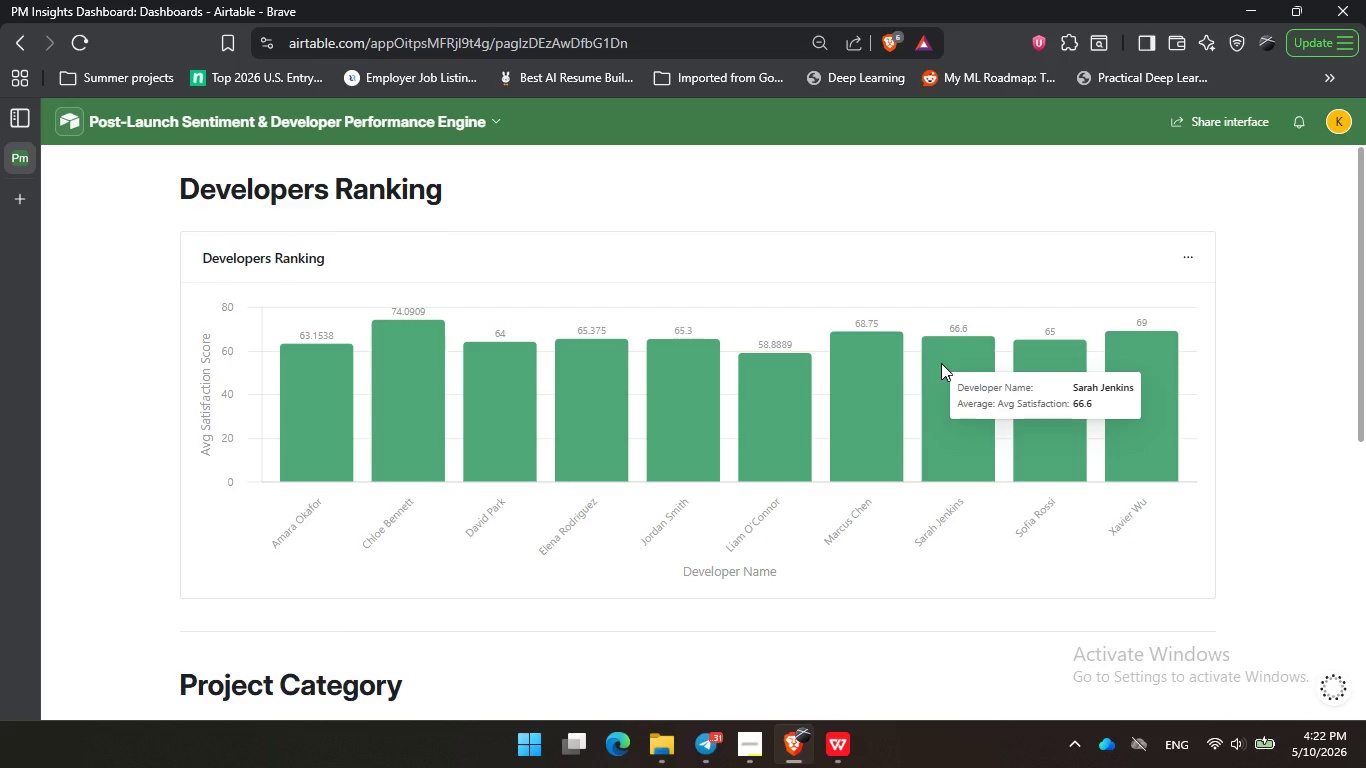 
left_click([941, 363])
 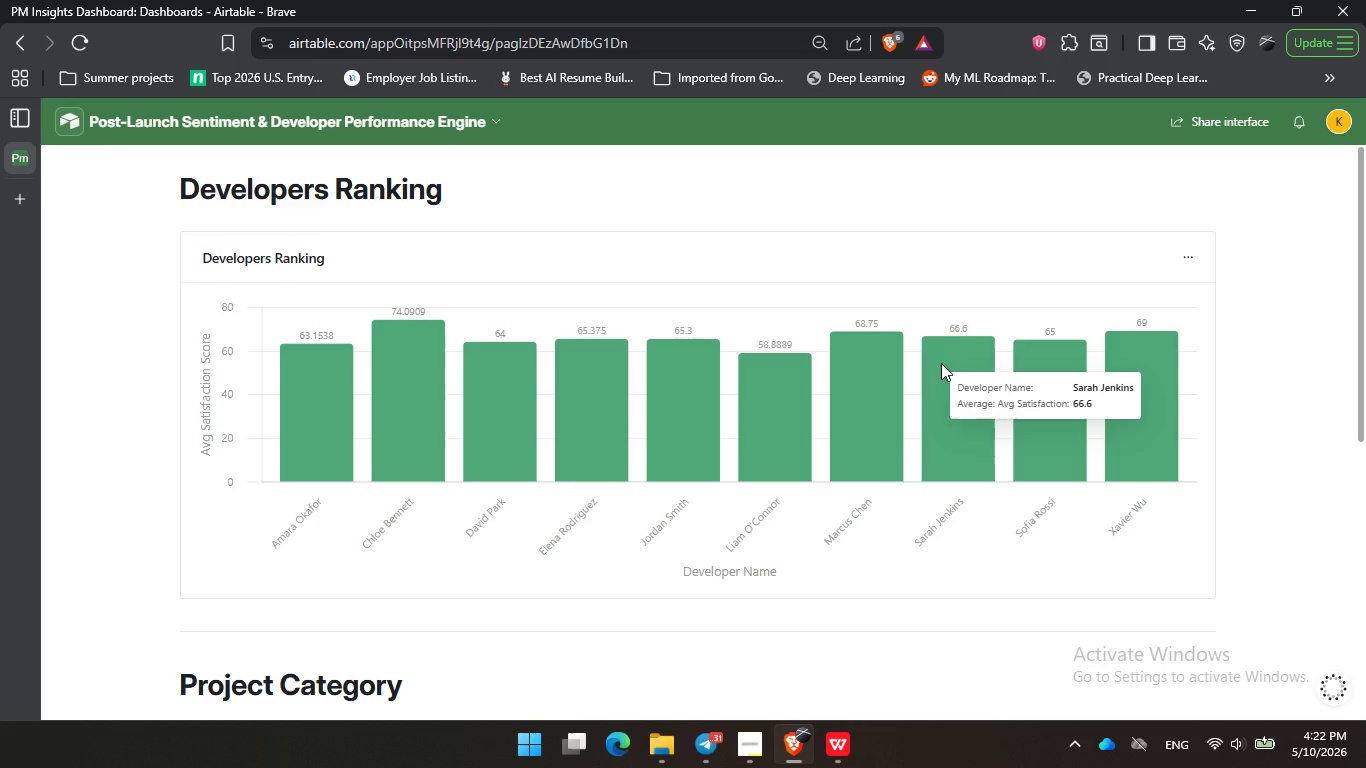 
wait(7.69)
 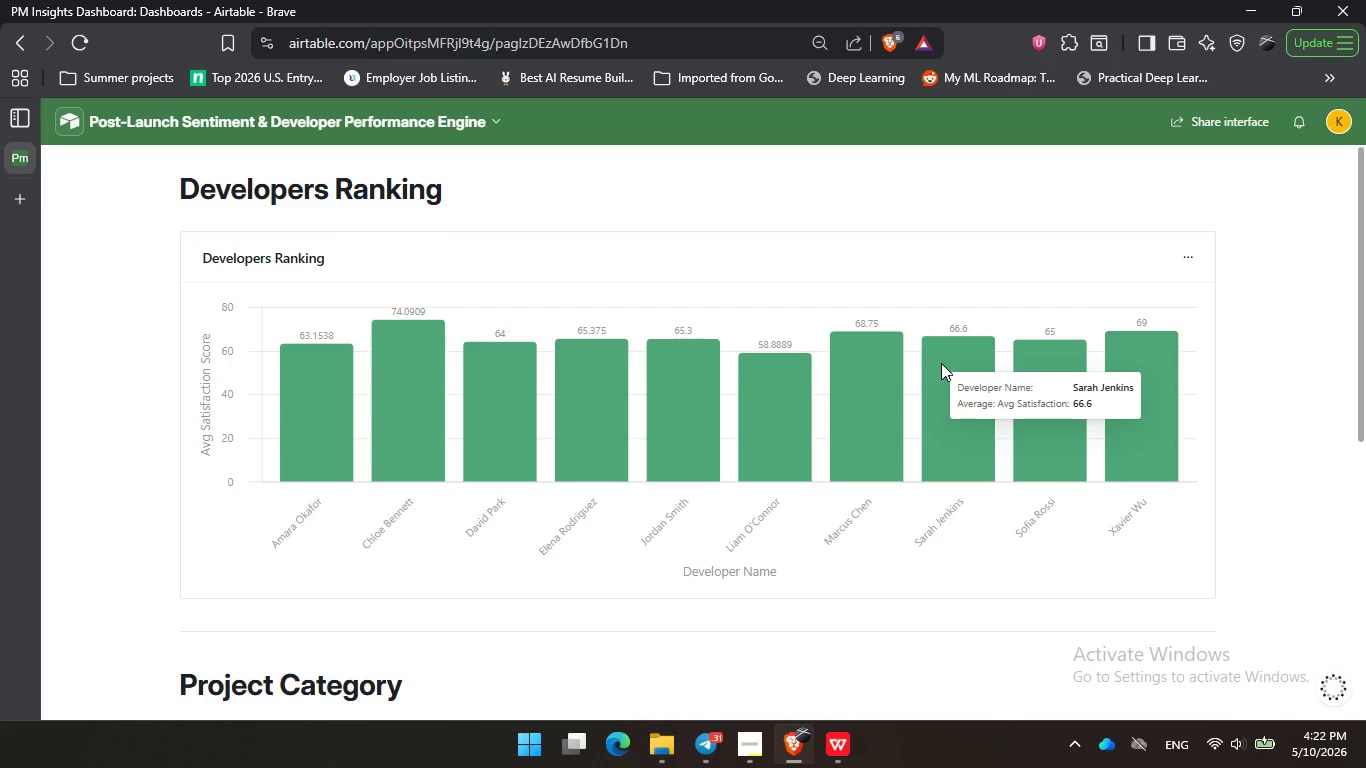 
double_click([1045, 401])
 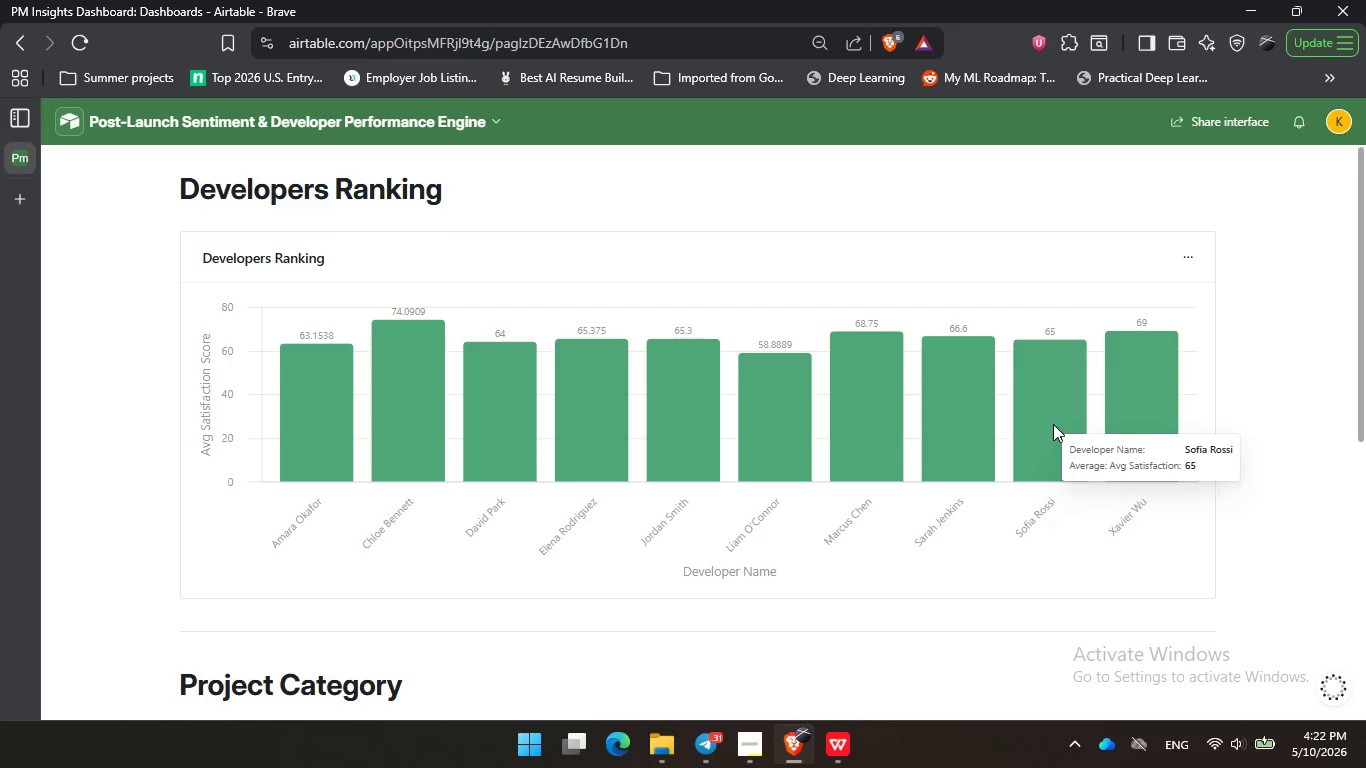 
triple_click([1048, 448])
 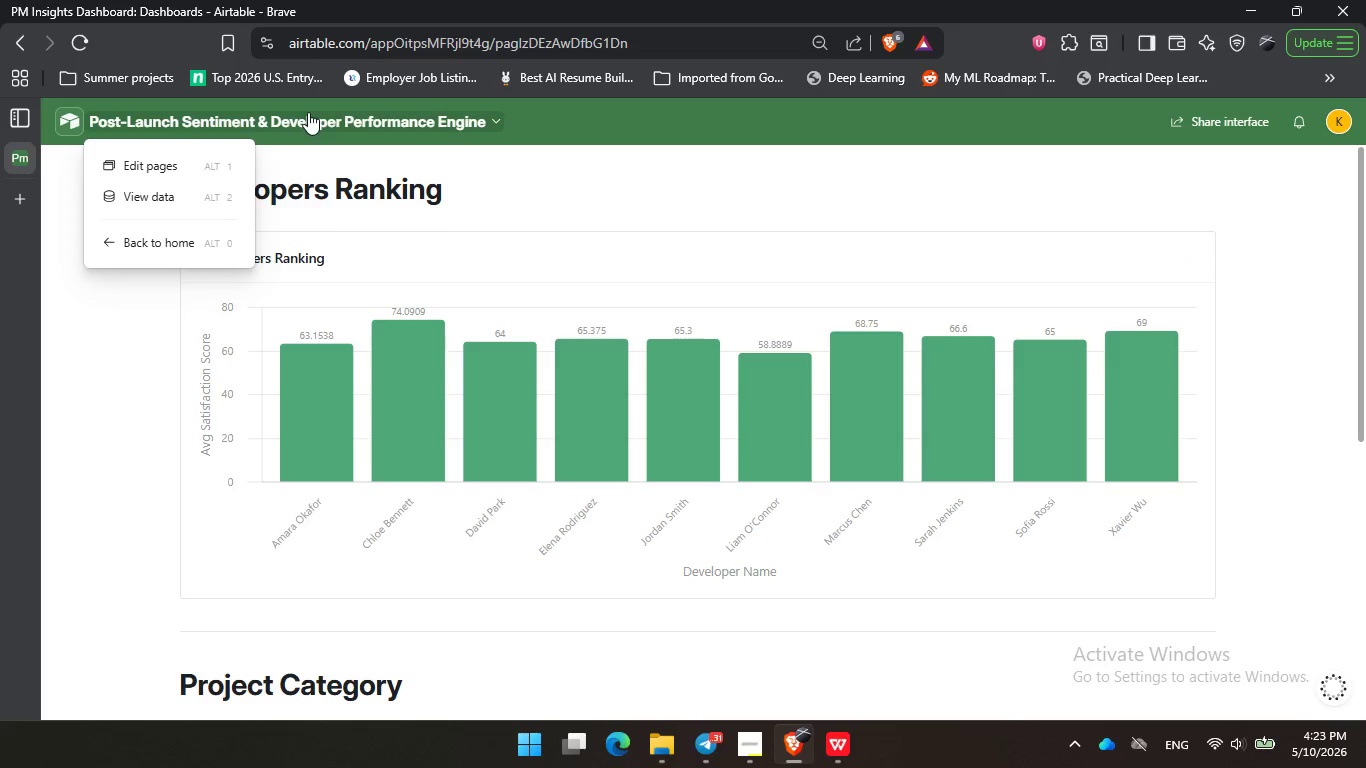 
left_click([189, 196])
 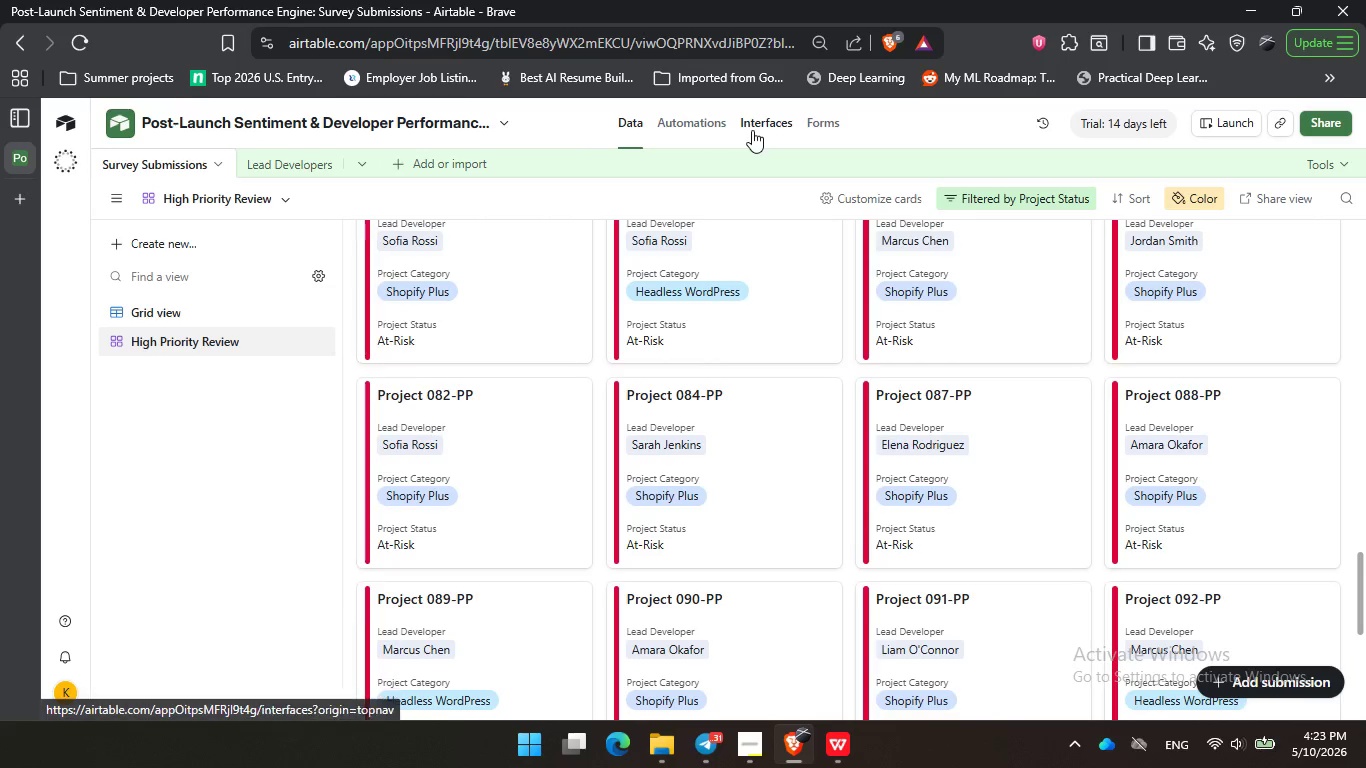 
left_click([762, 125])
 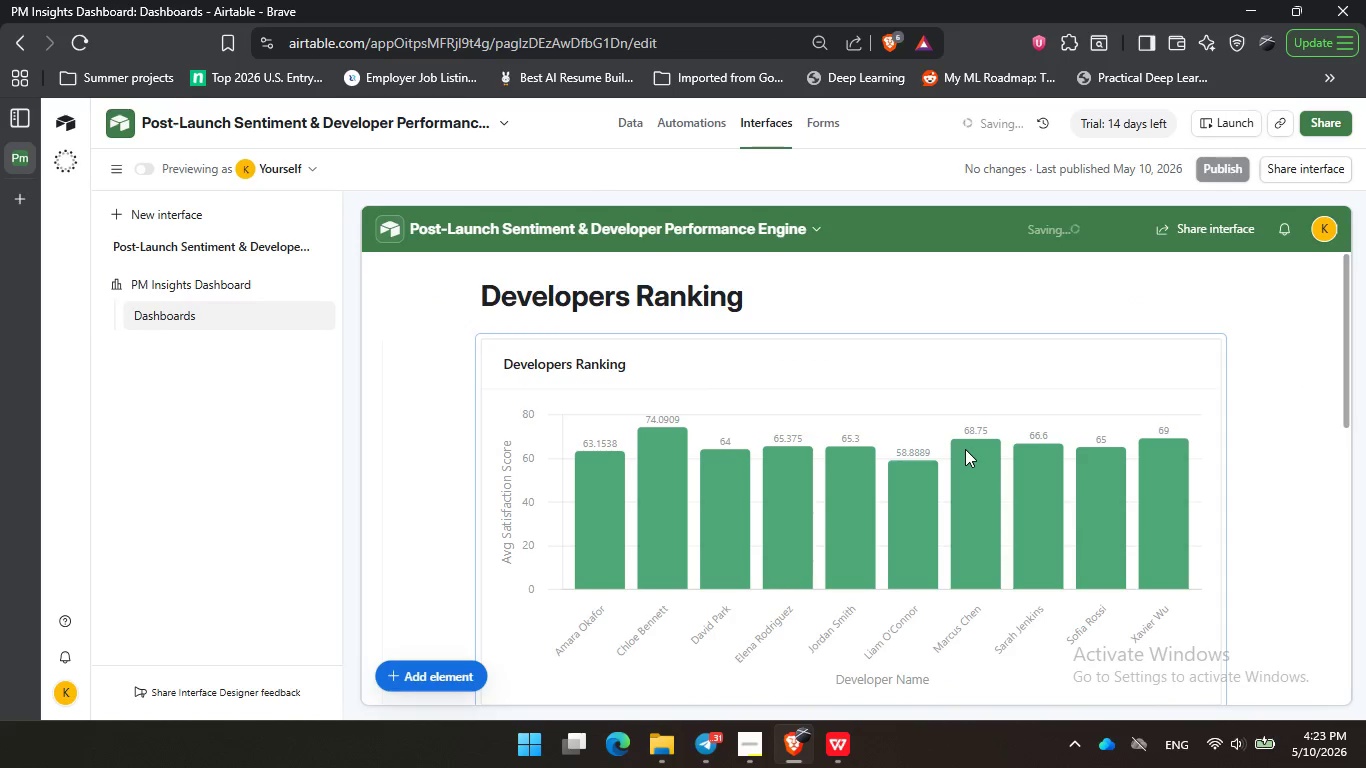 
scroll: coordinate [965, 449], scroll_direction: down, amount: 1.0
 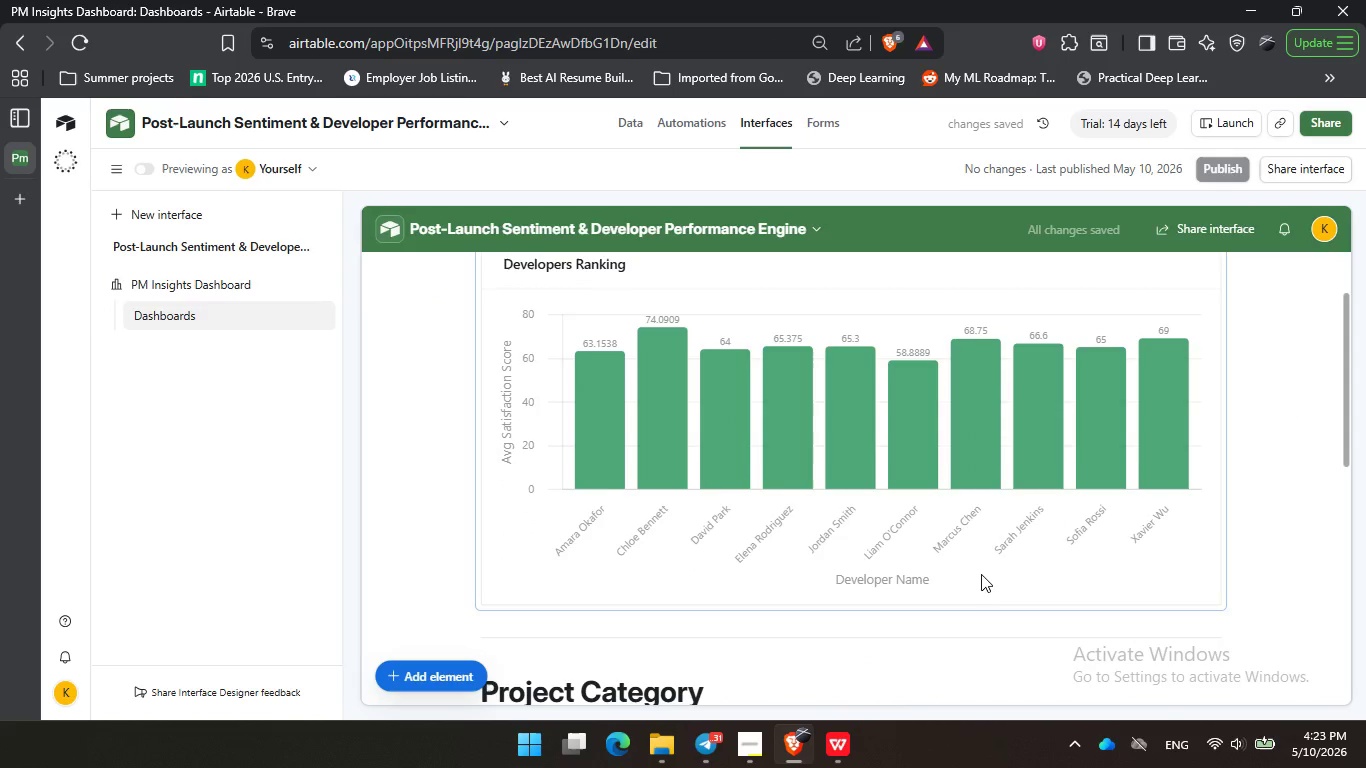 
left_click([981, 574])
 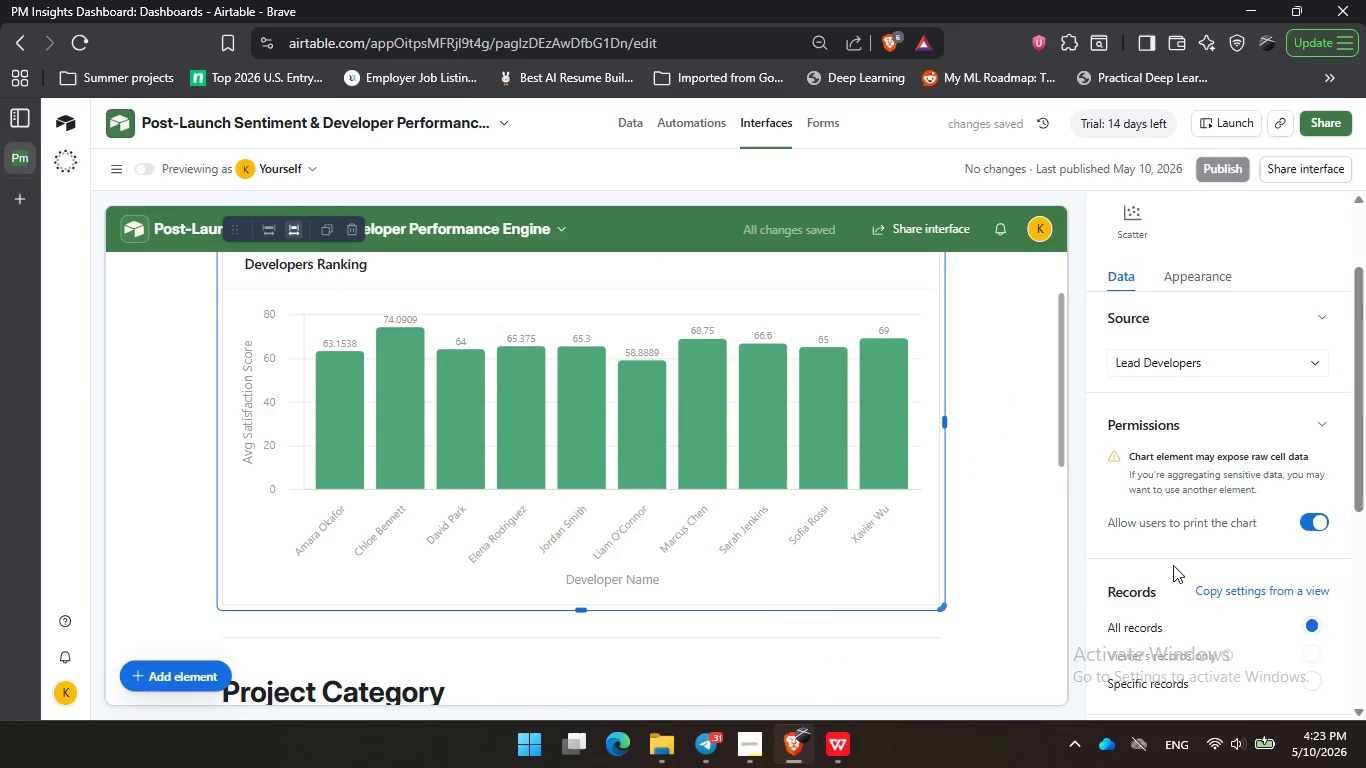 
scroll: coordinate [1302, 519], scroll_direction: down, amount: 5.0
 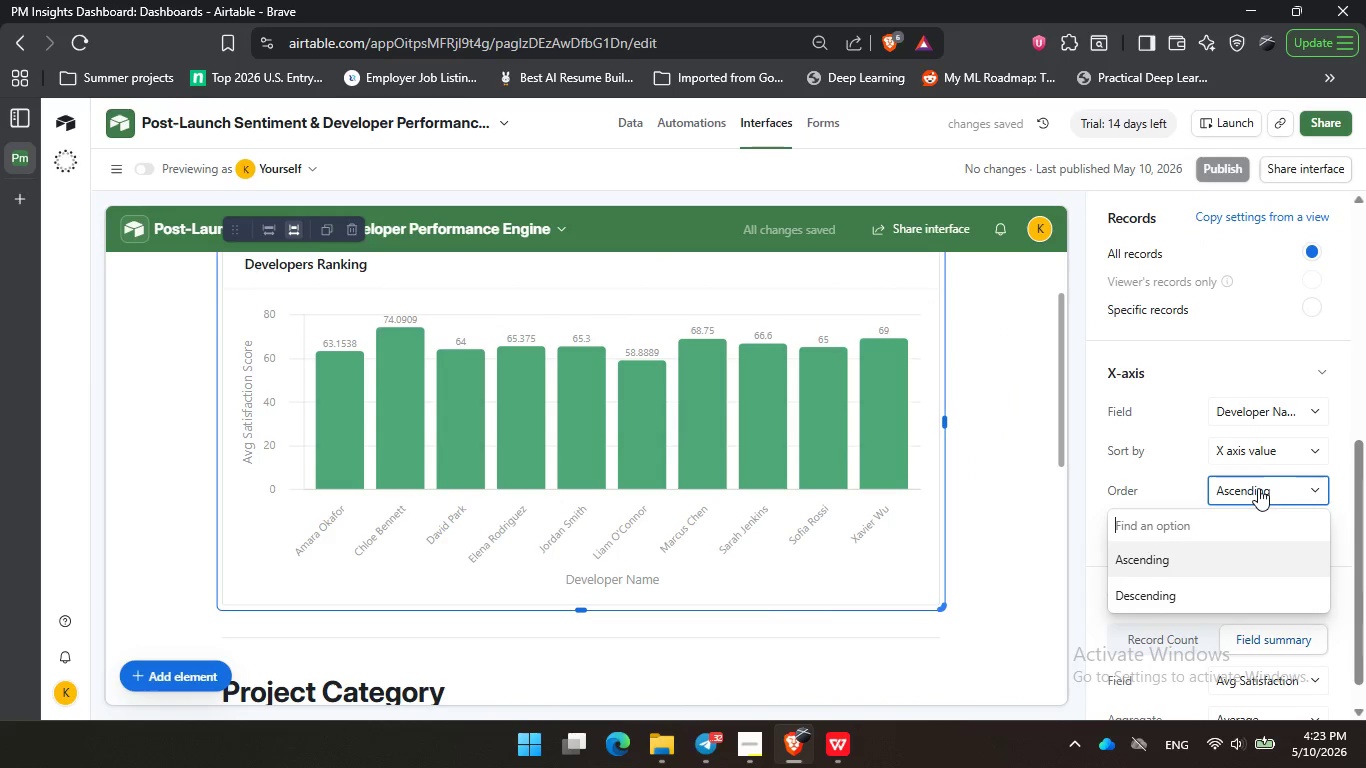 
left_click([1258, 488])
 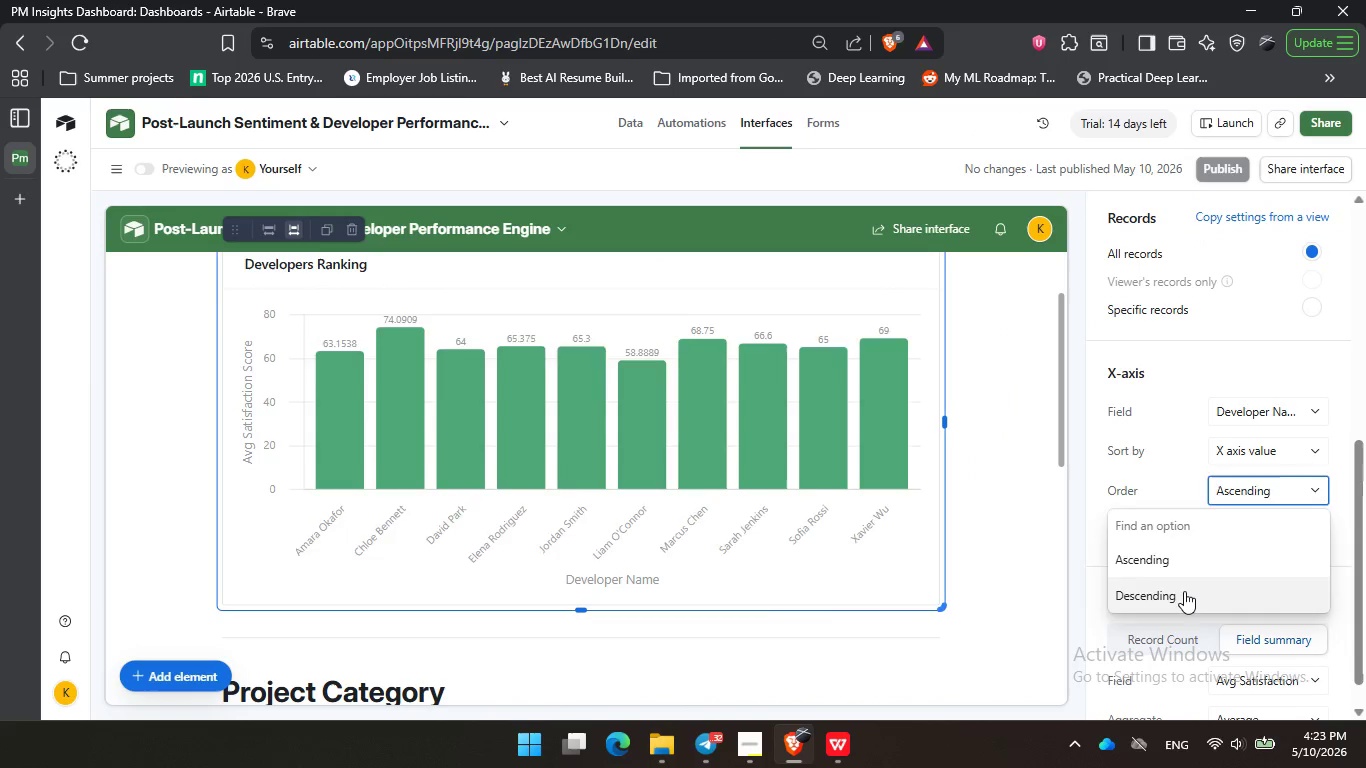 
left_click([1184, 591])
 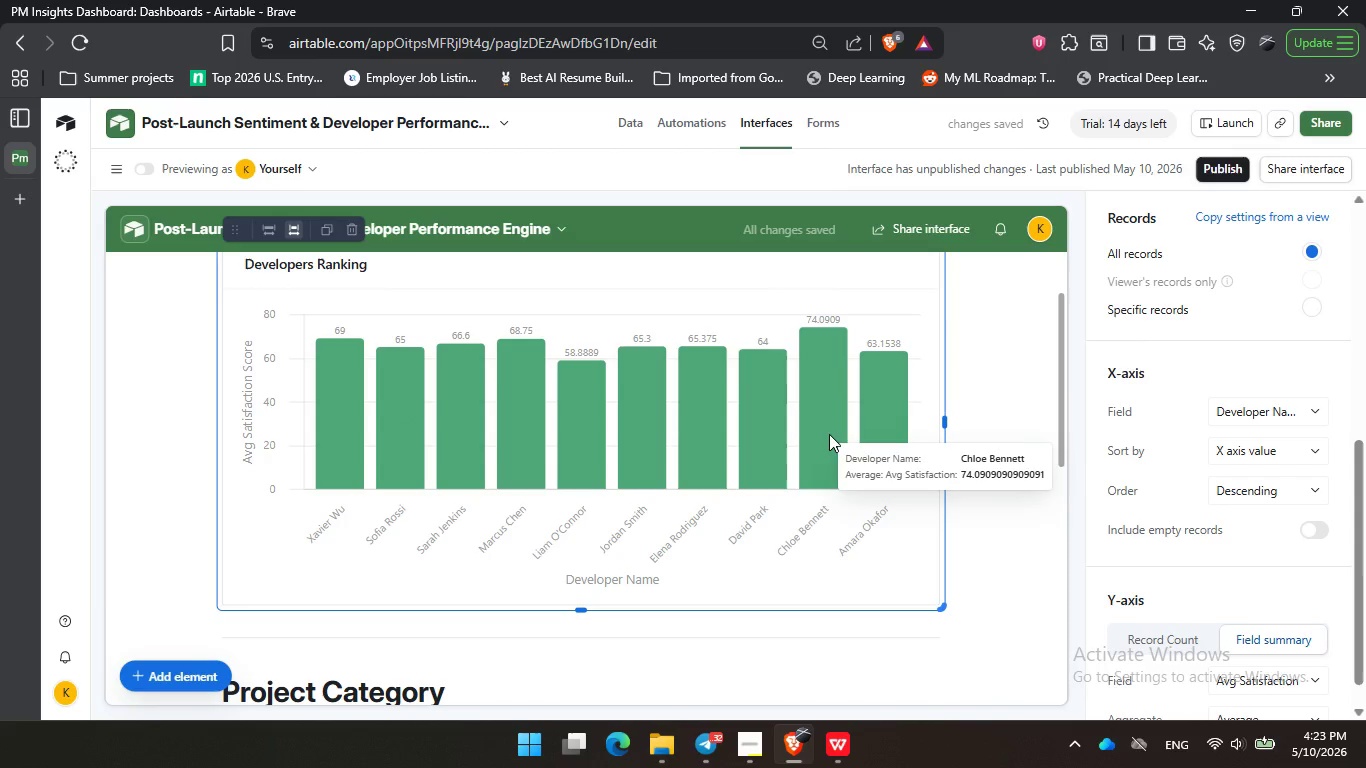 
wait(8.09)
 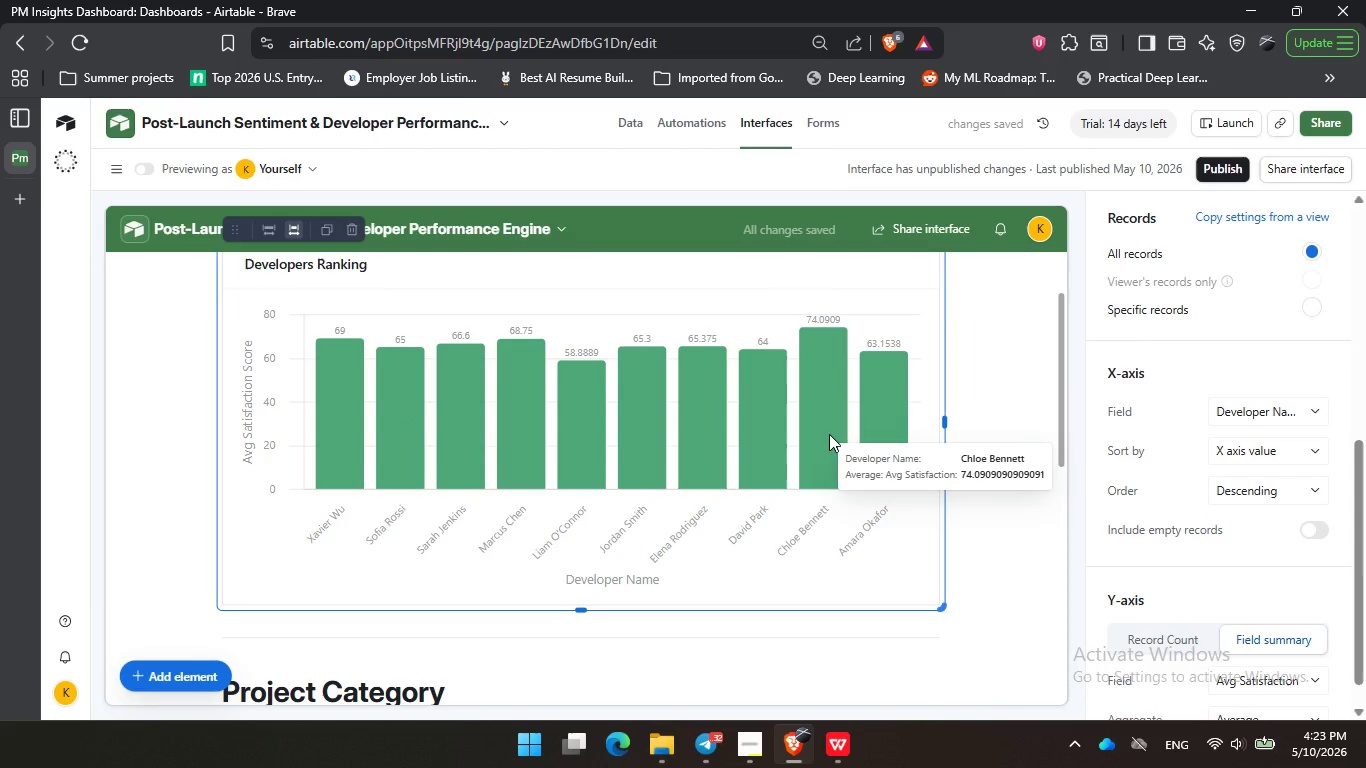 
scroll: coordinate [1241, 573], scroll_direction: down, amount: 3.0
 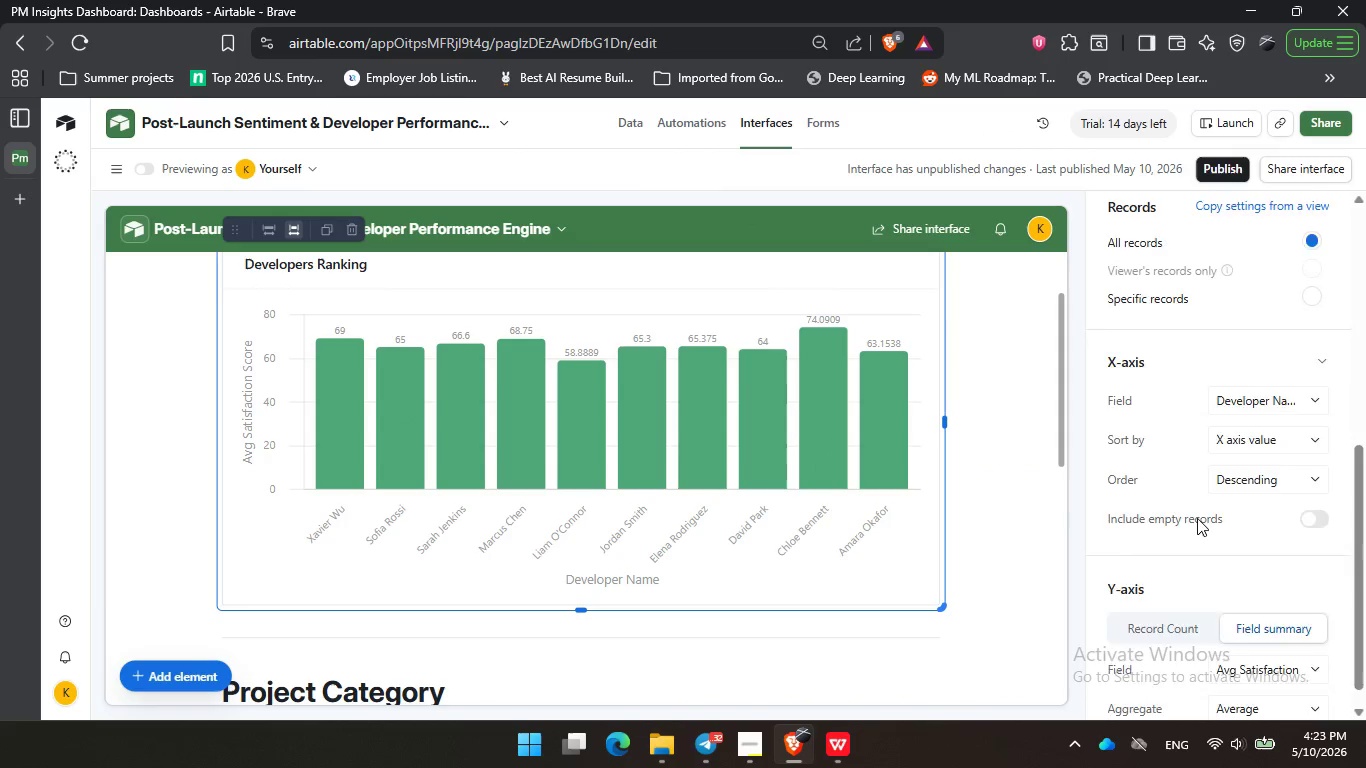 
scroll: coordinate [1228, 433], scroll_direction: up, amount: 3.0
 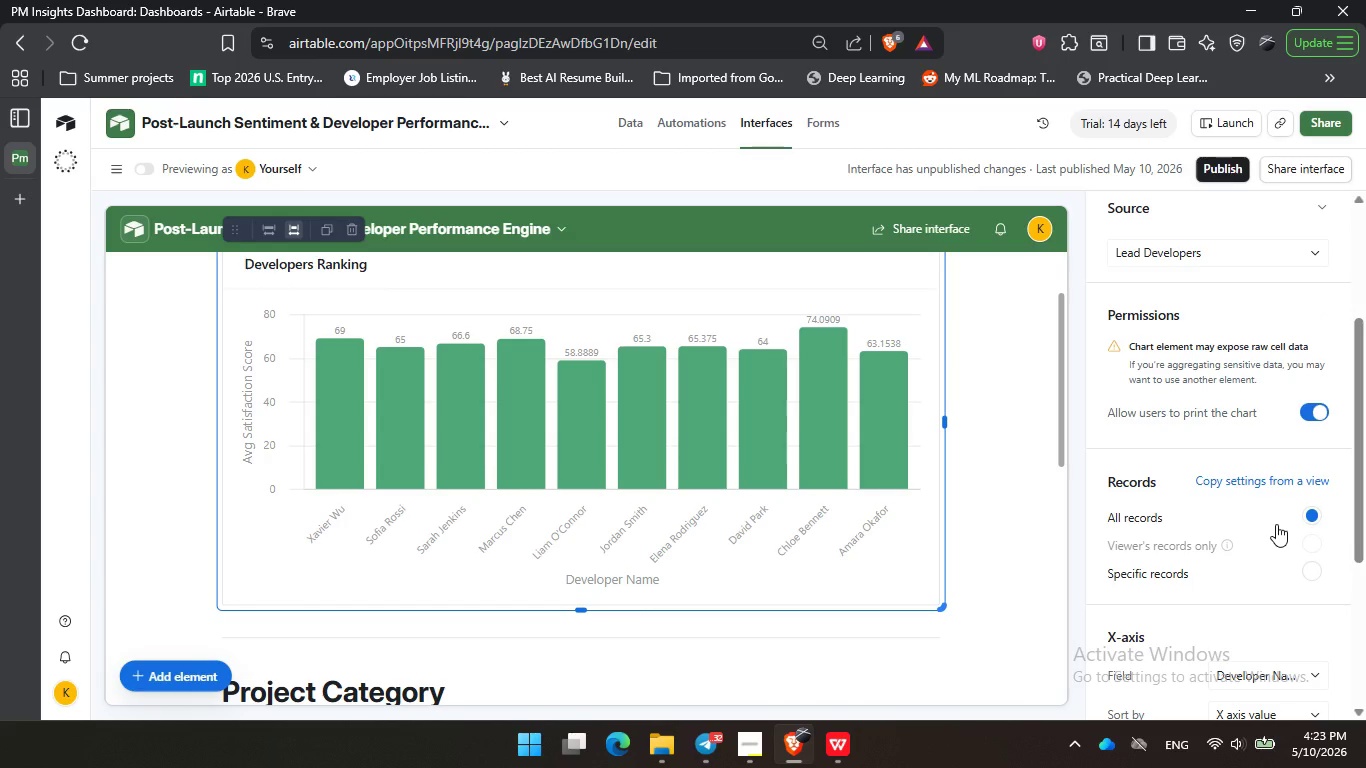 
wait(10.66)
 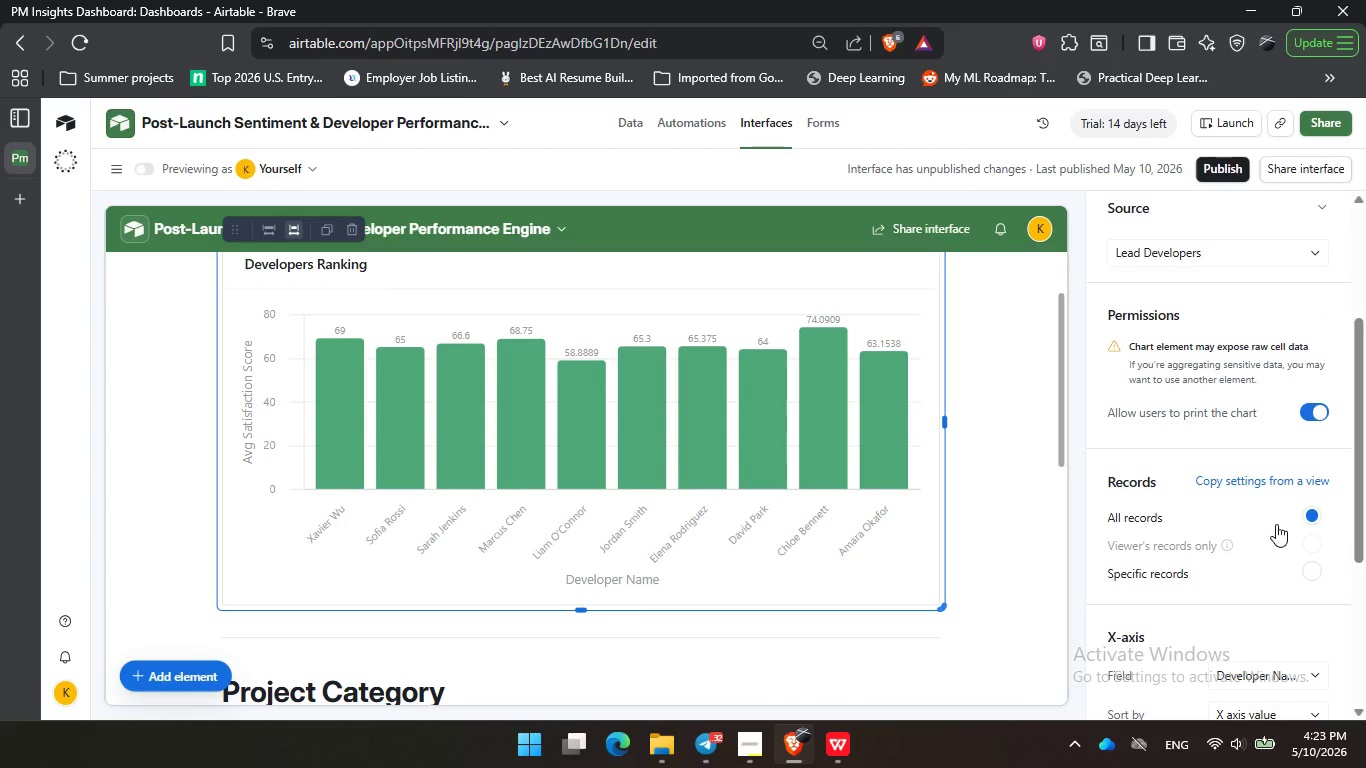 
scroll: coordinate [1174, 528], scroll_direction: down, amount: 2.0
 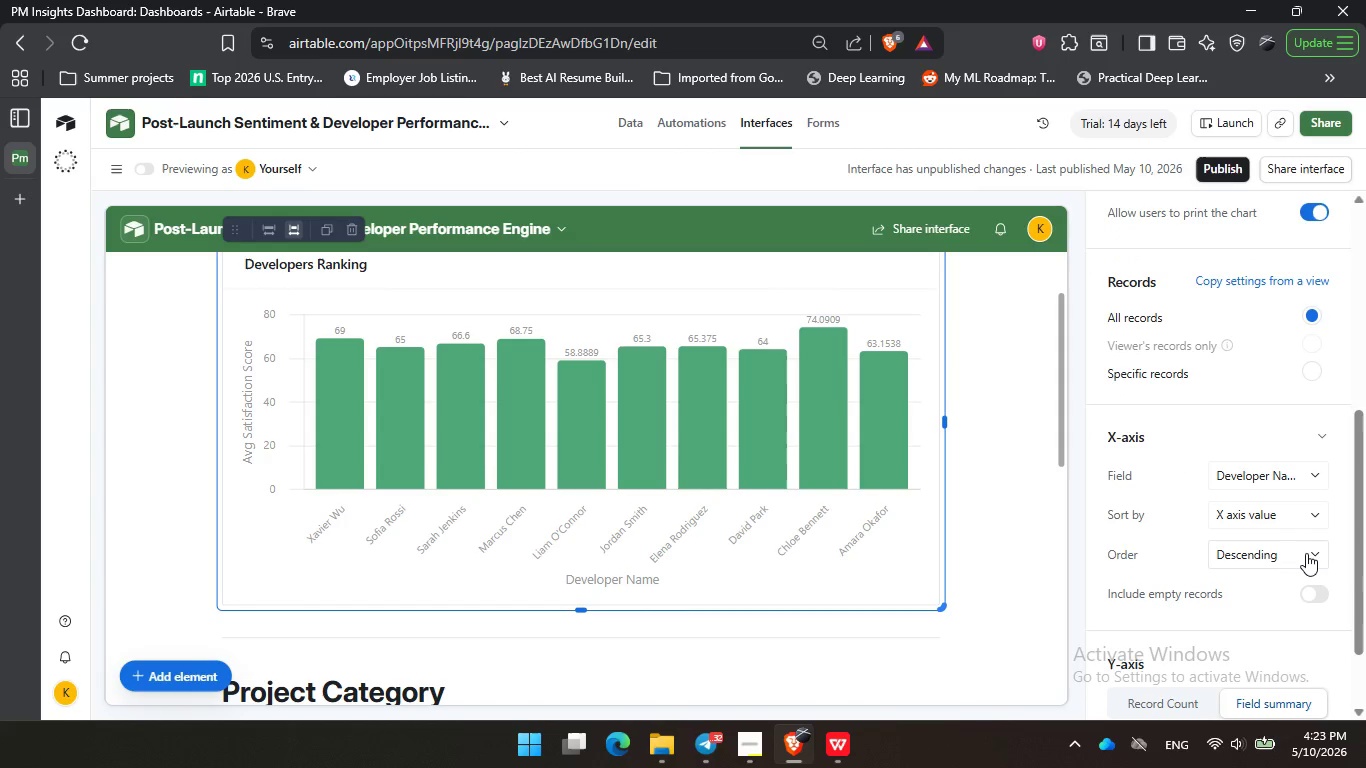 
left_click([1290, 526])
 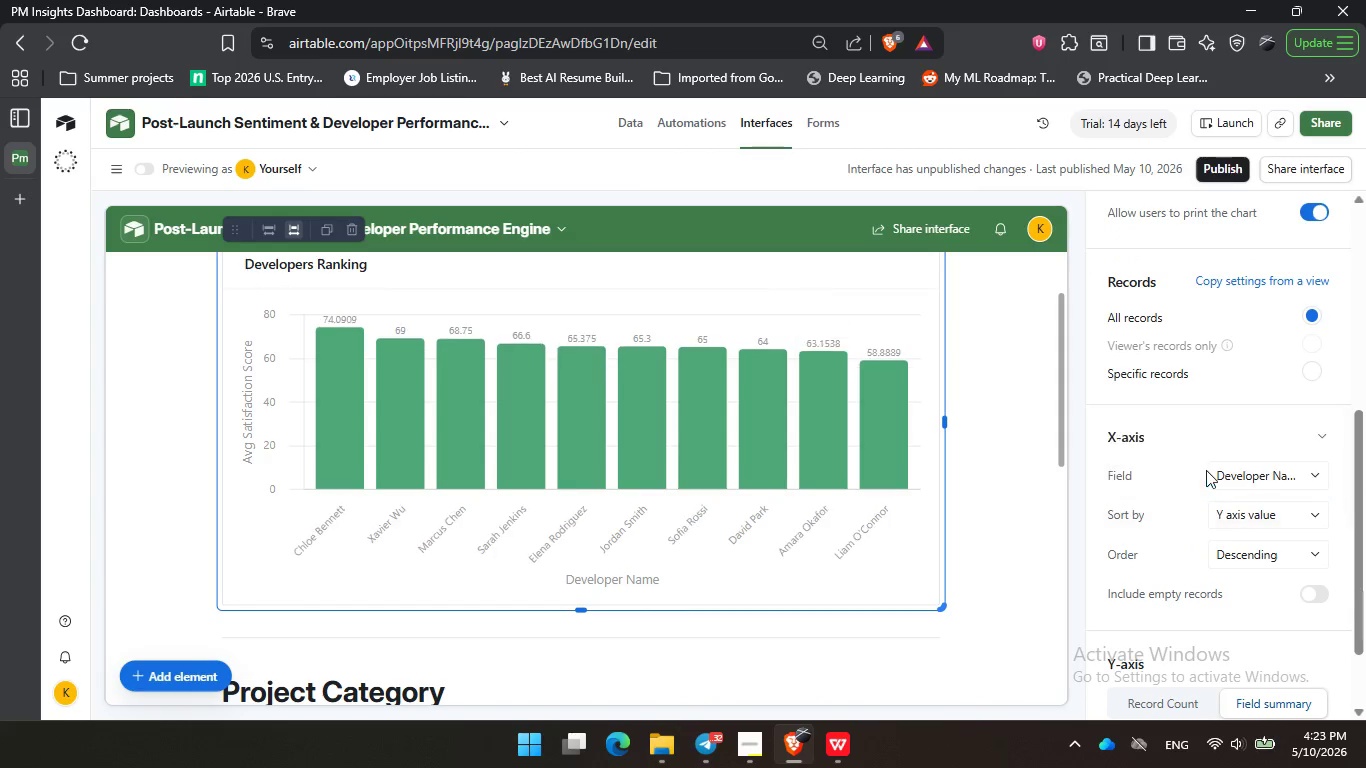 
left_click([1206, 470])
 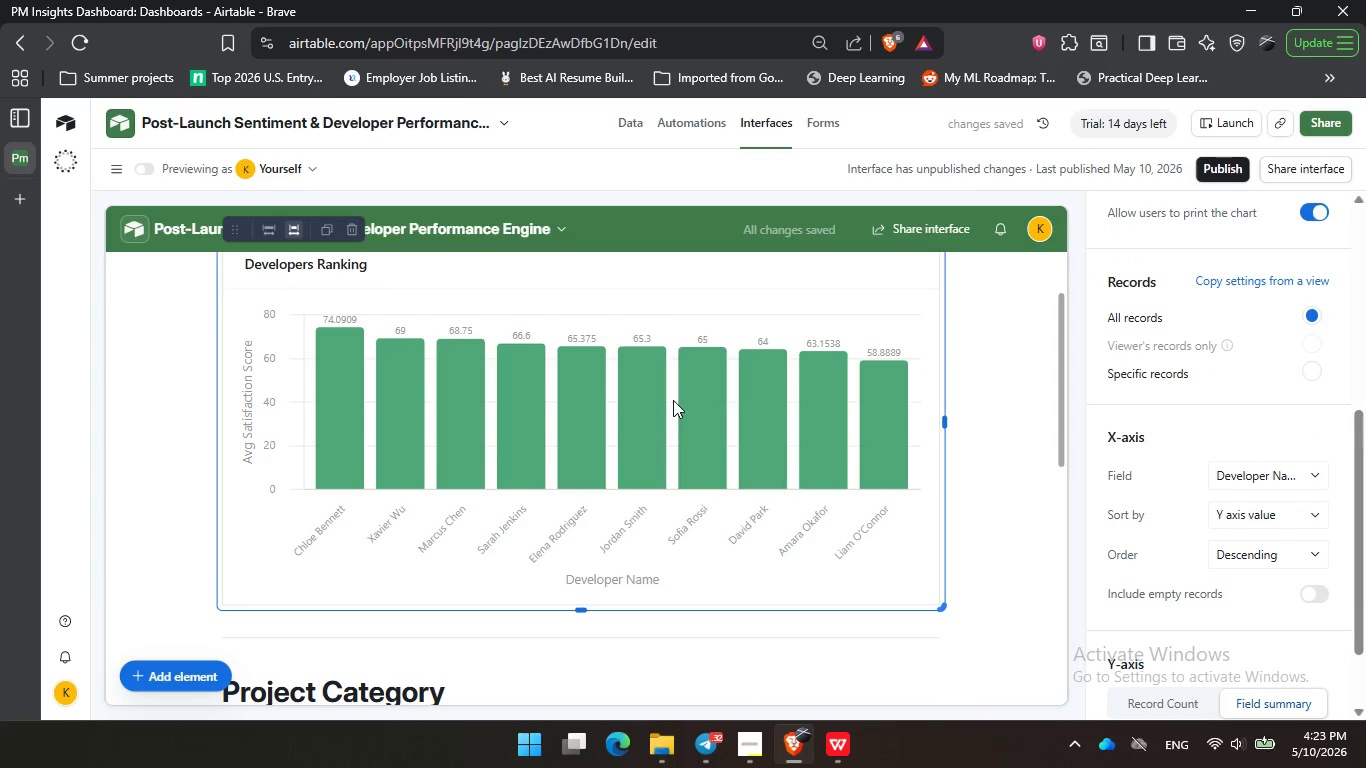 
wait(8.24)
 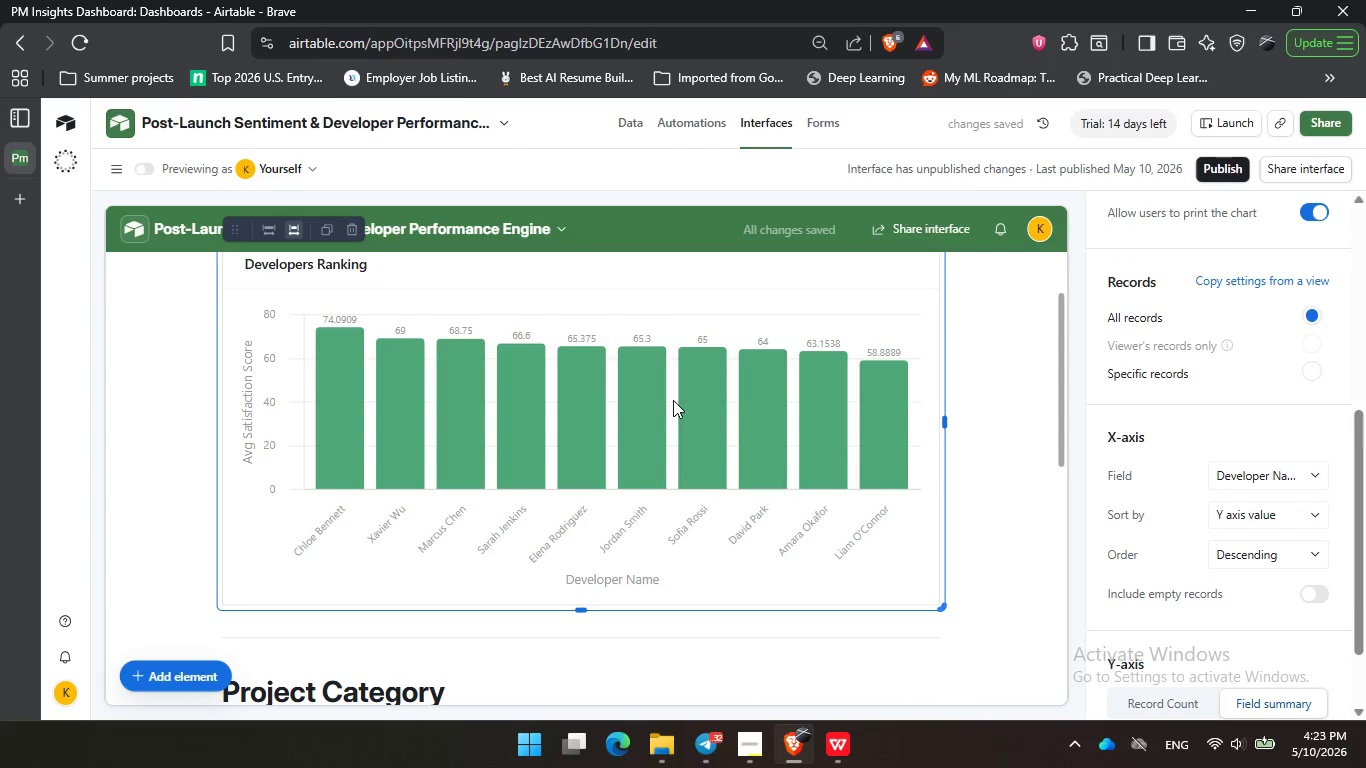 
left_click([1230, 160])
 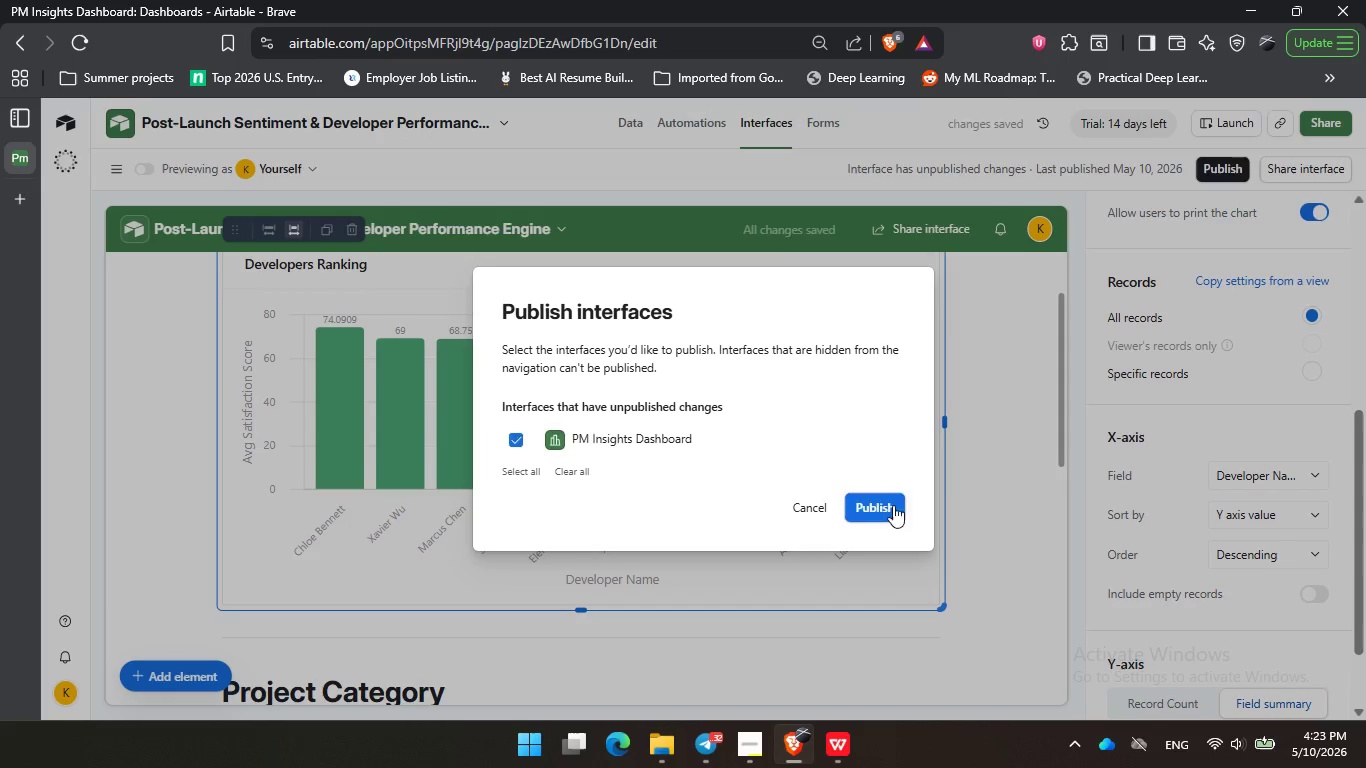 
left_click([893, 505])
 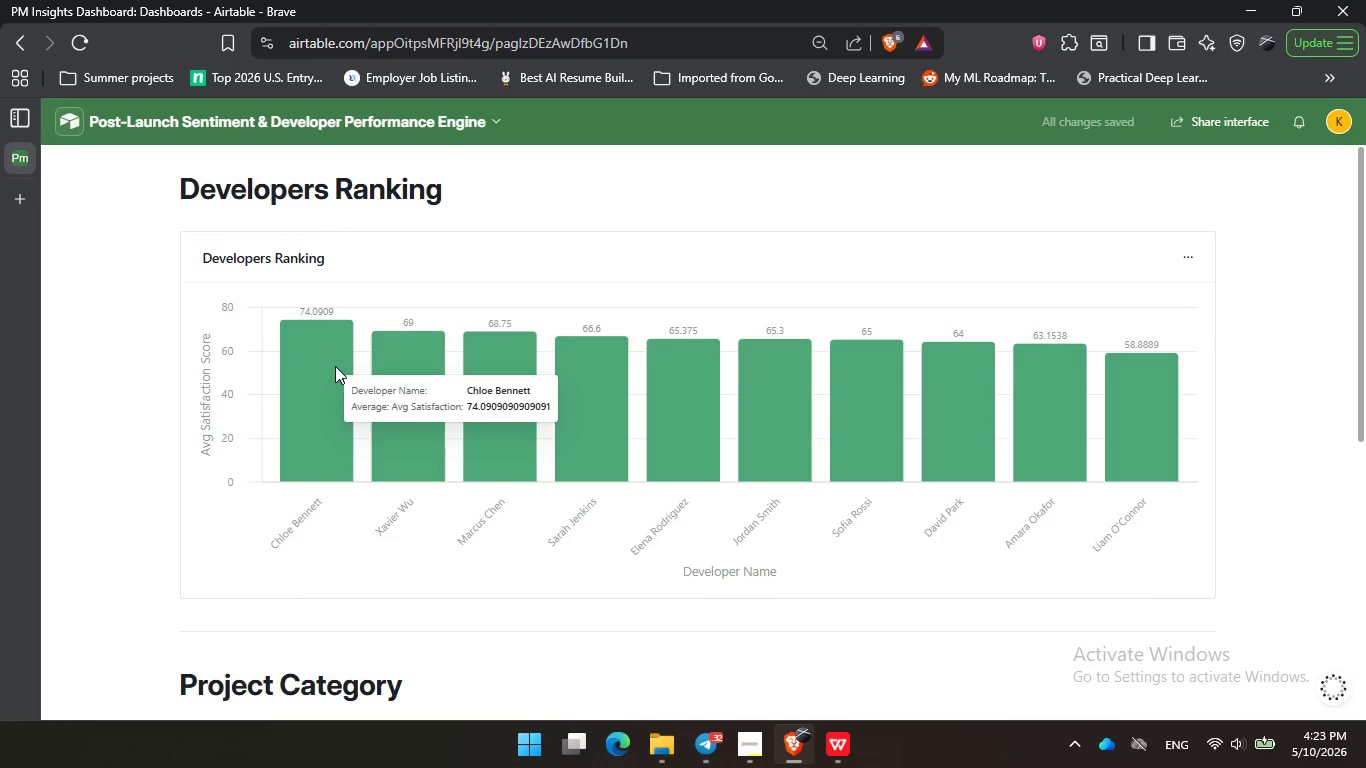 
left_click([335, 366])
 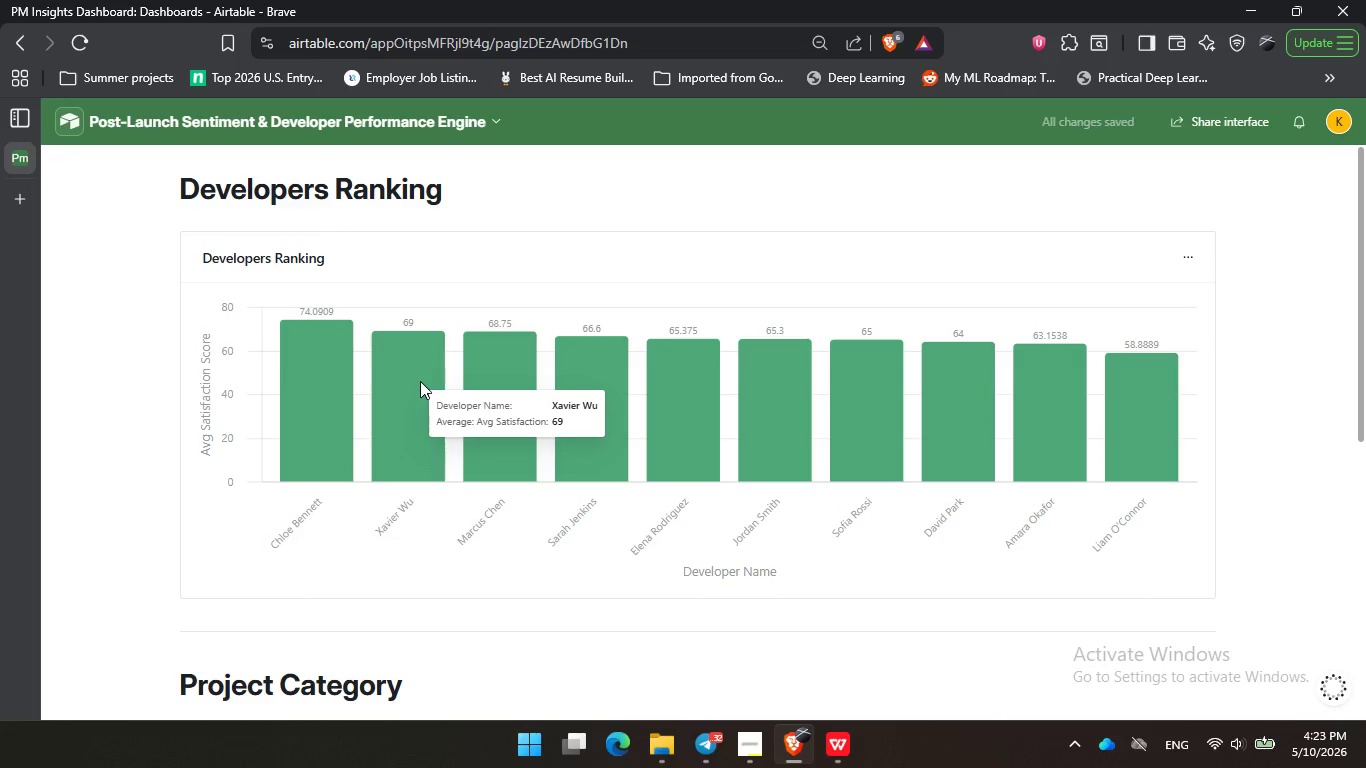 
left_click([420, 381])
 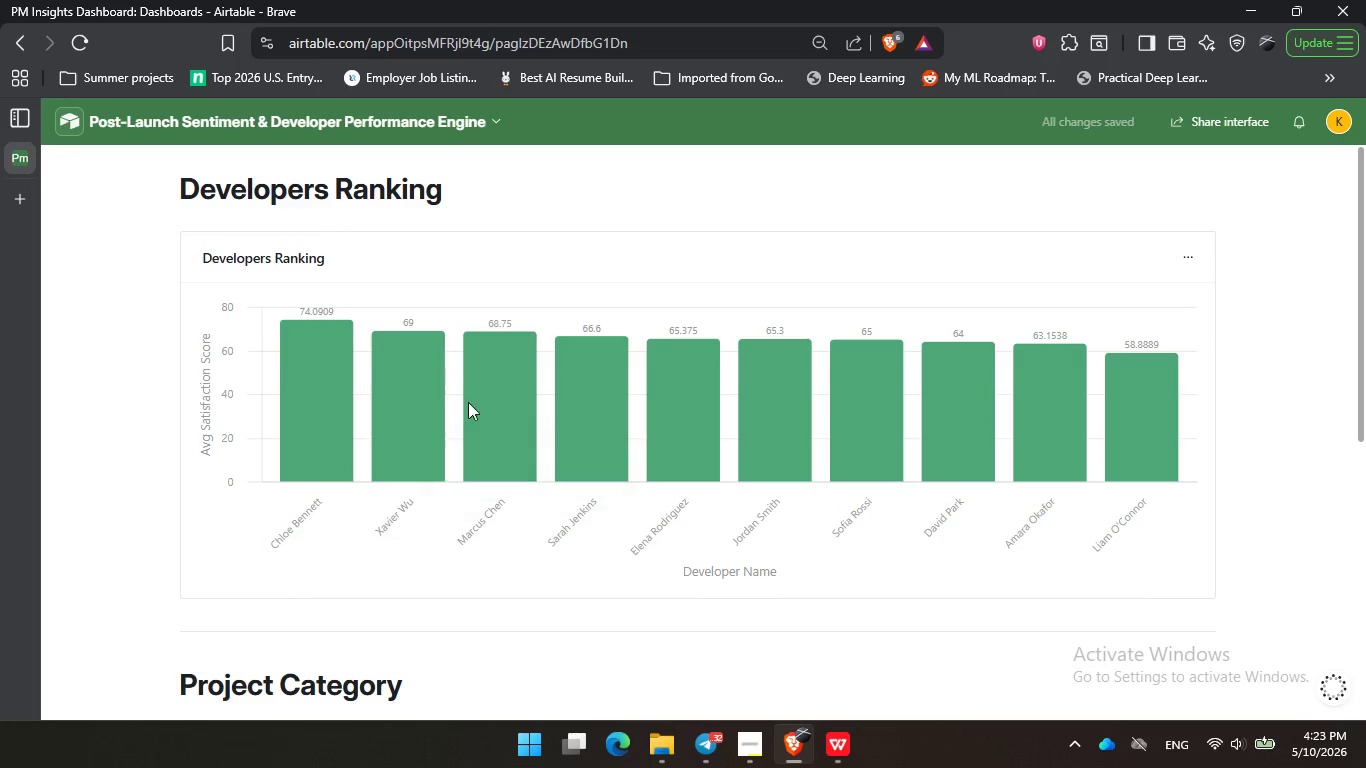 
left_click([428, 428])
 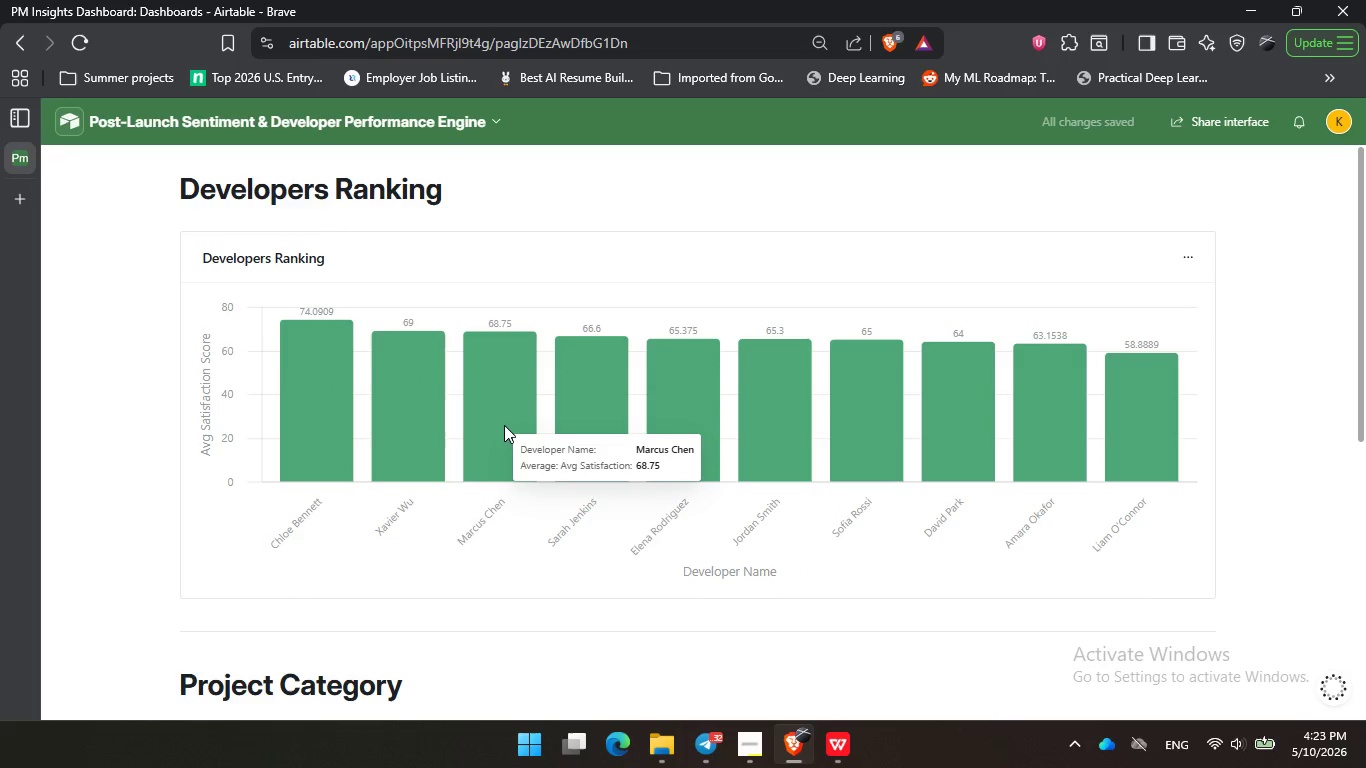 
double_click([504, 425])
 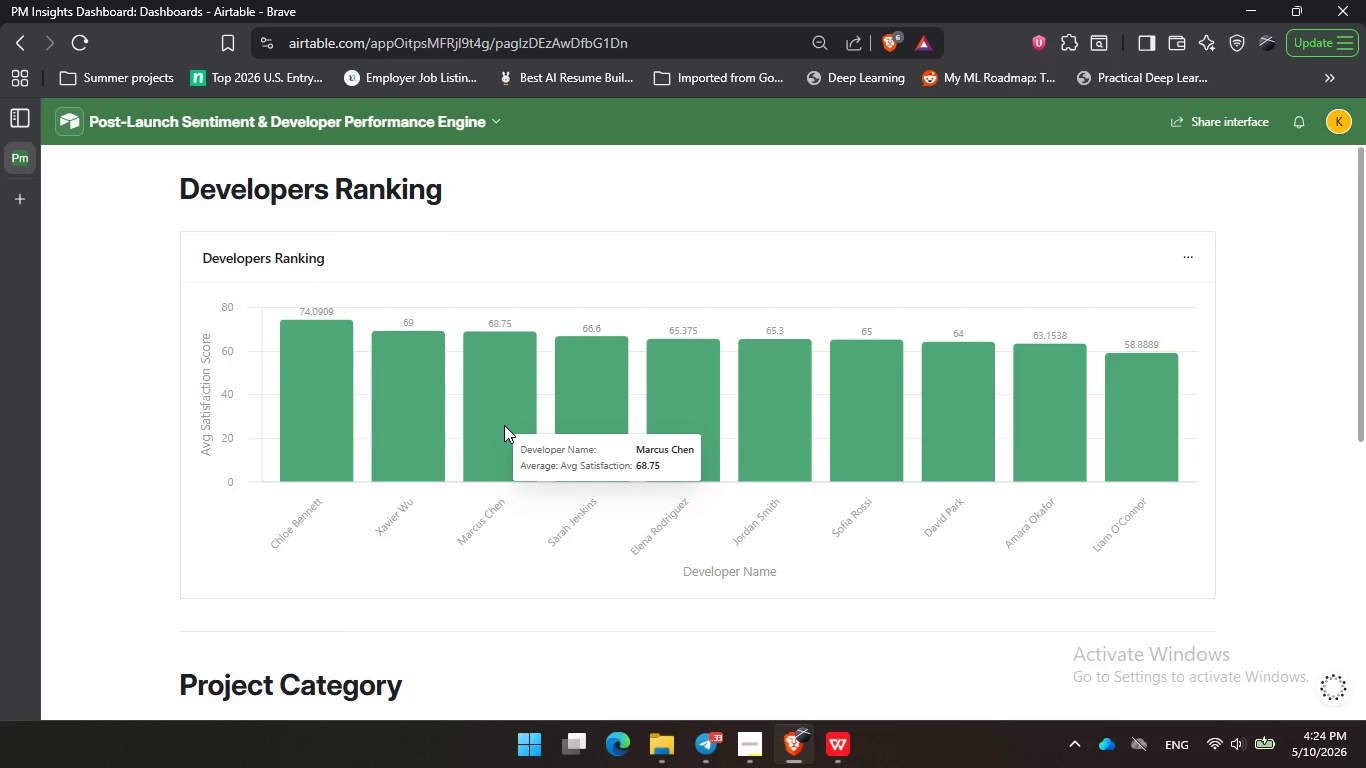 
wait(52.58)
 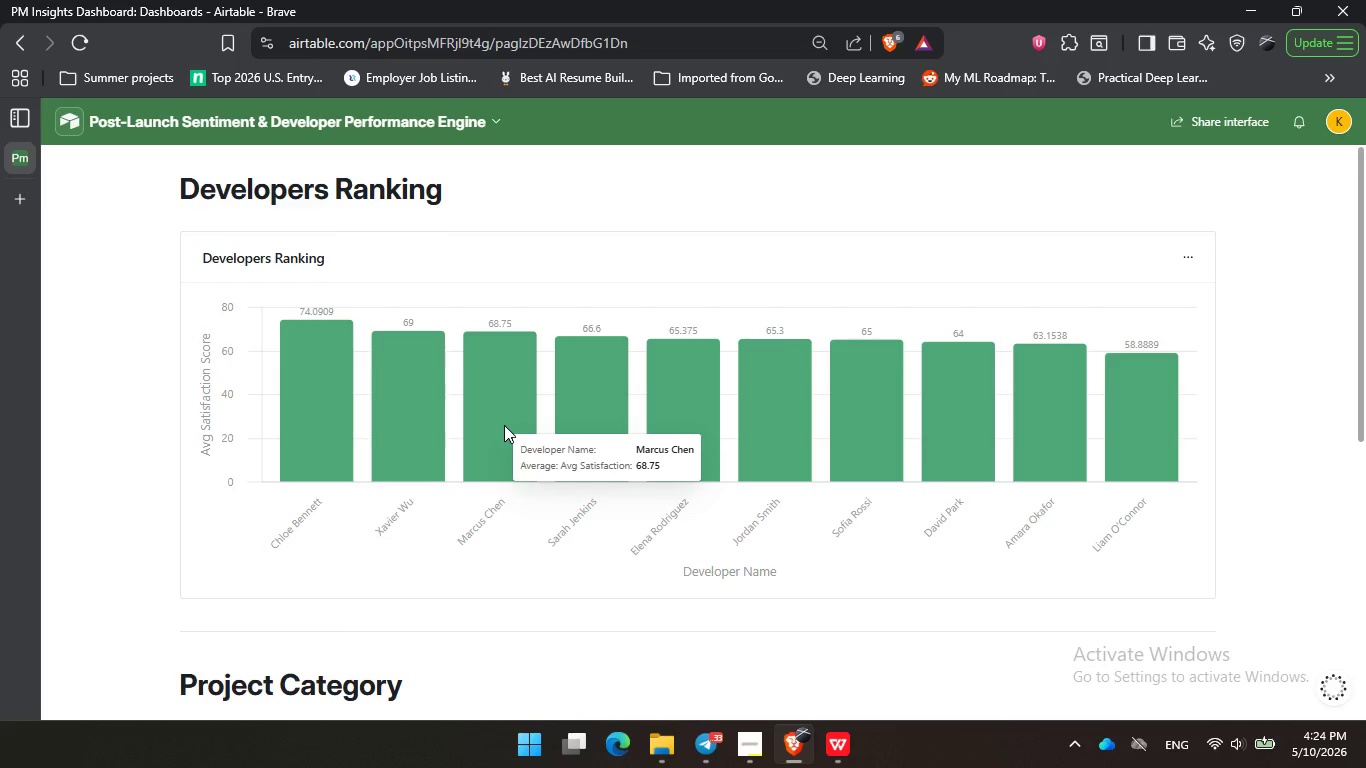 
left_click_drag(start_coordinate=[504, 425], to_coordinate=[506, 405])
 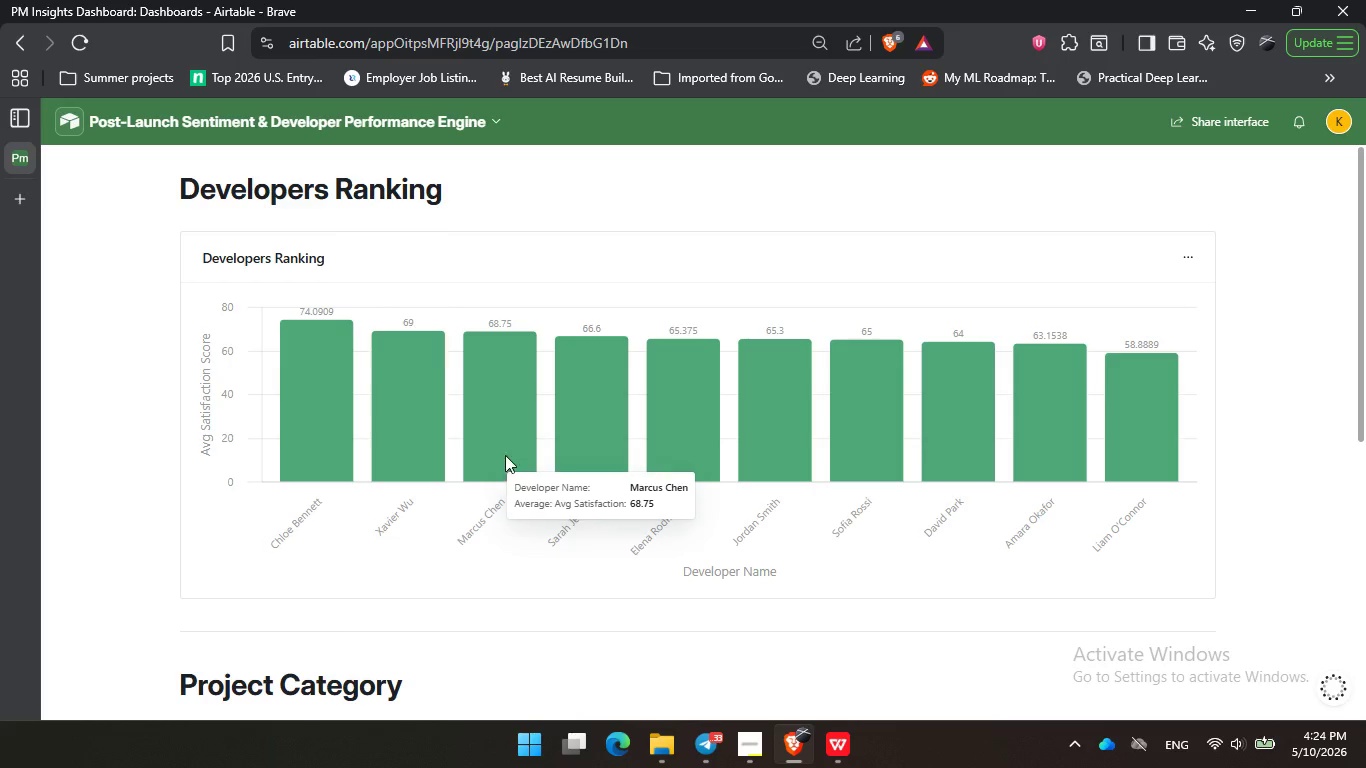 
double_click([497, 366])
 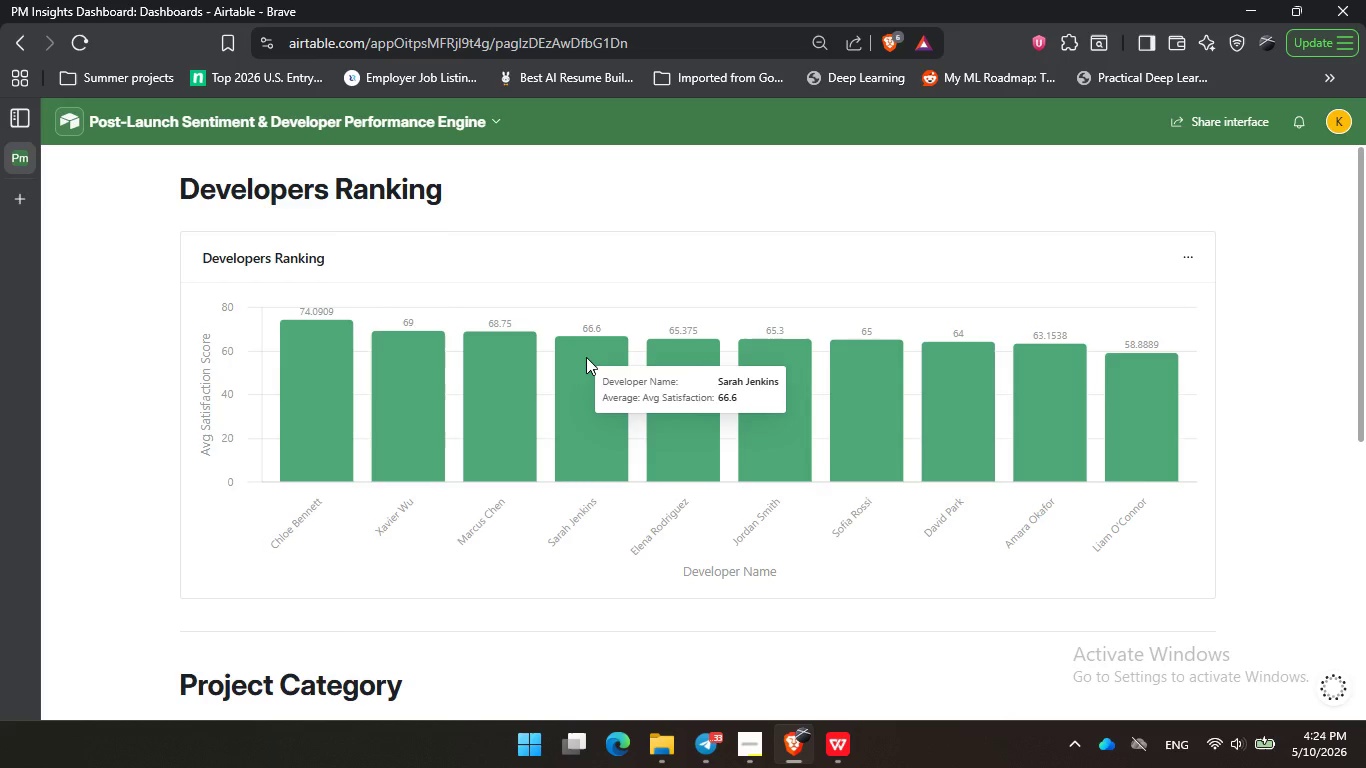 
triple_click([586, 357])
 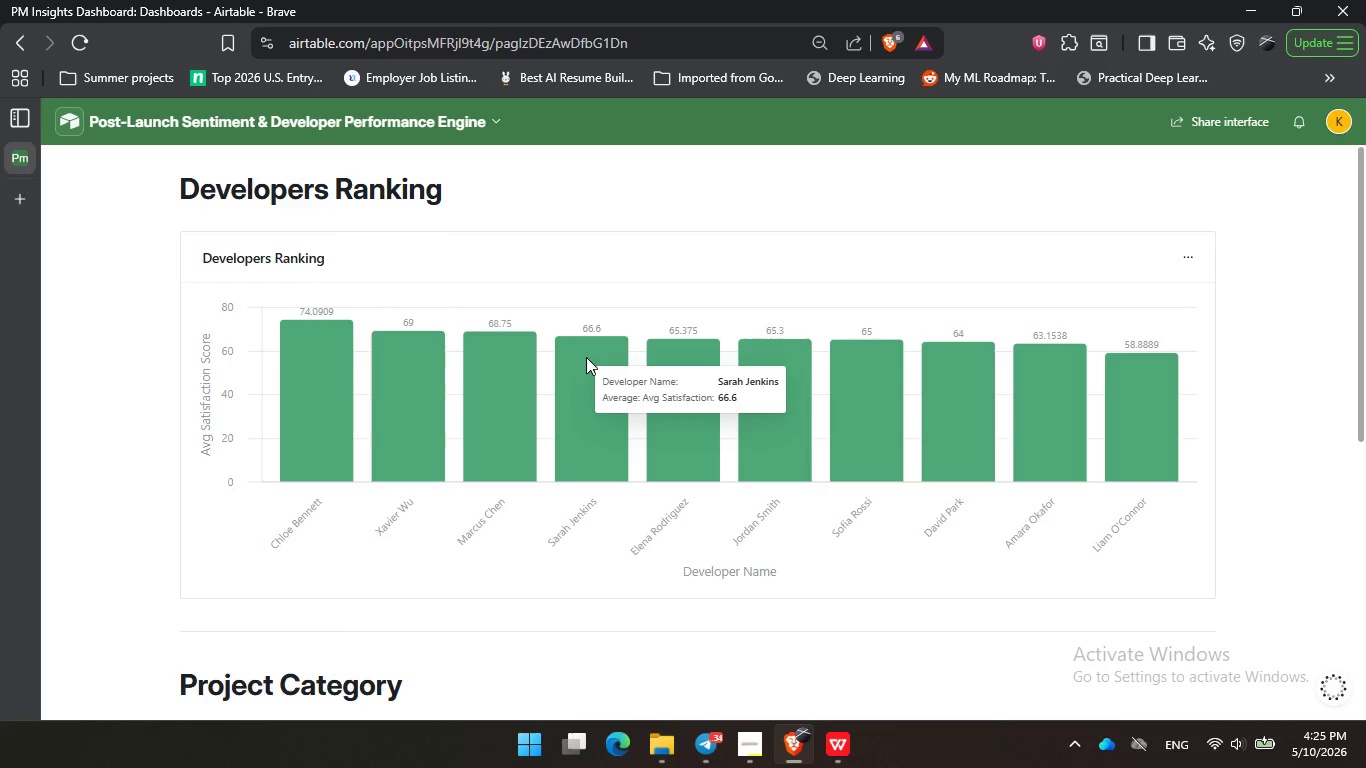 
wait(41.41)
 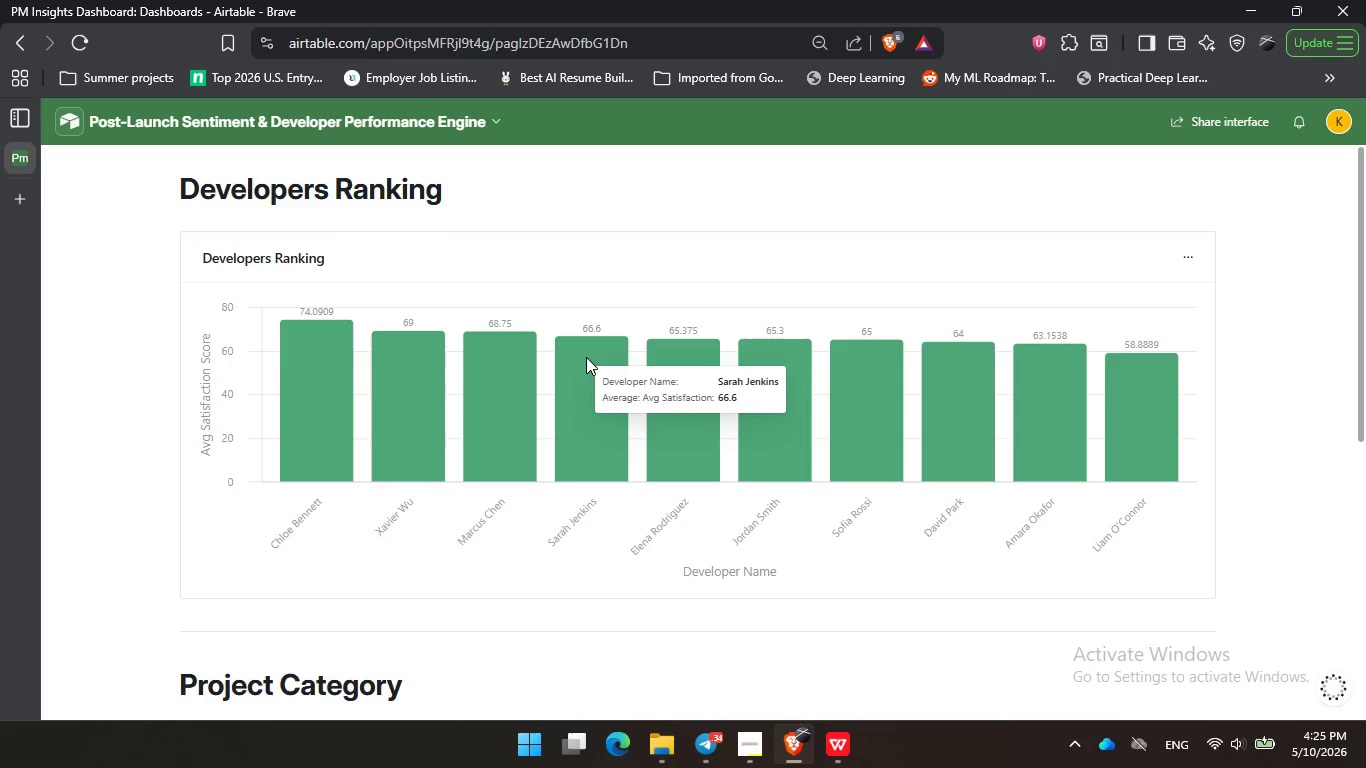 
left_click([586, 357])
 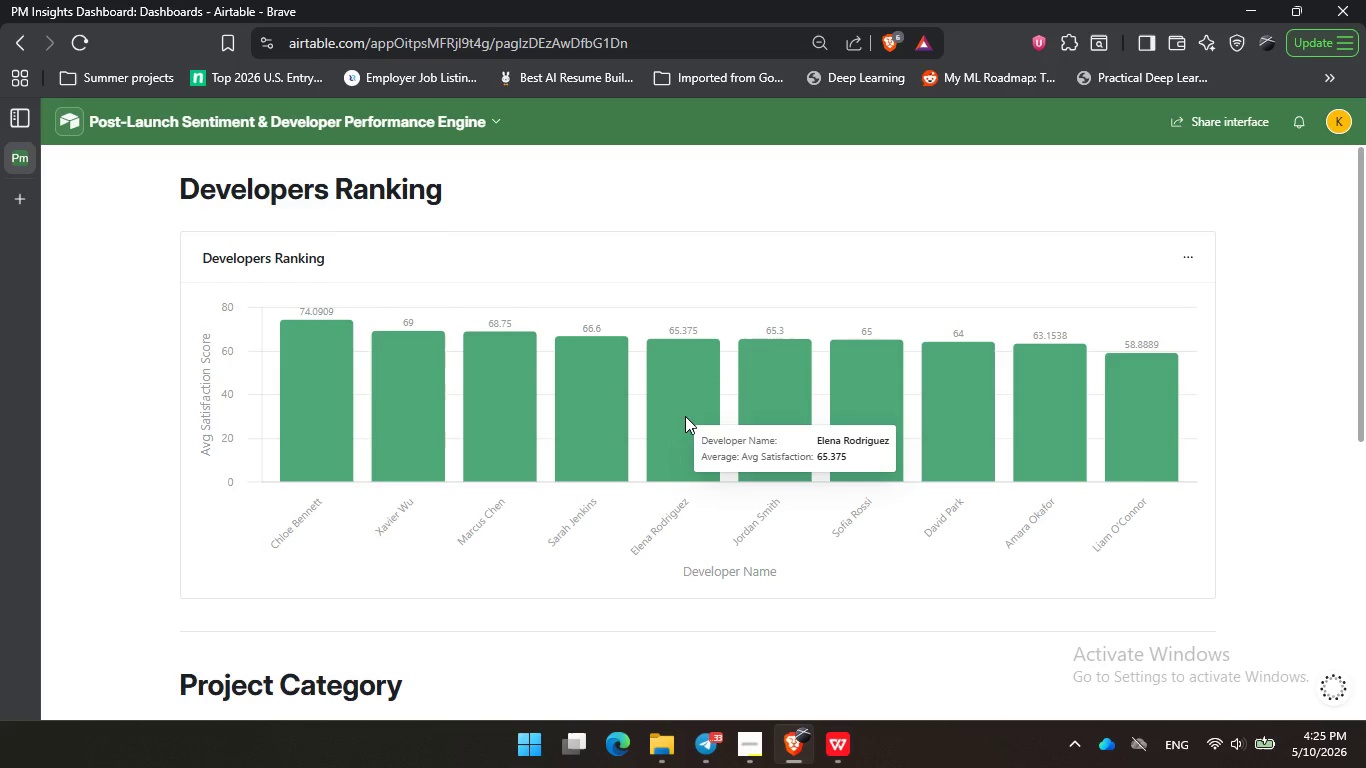 
triple_click([685, 416])
 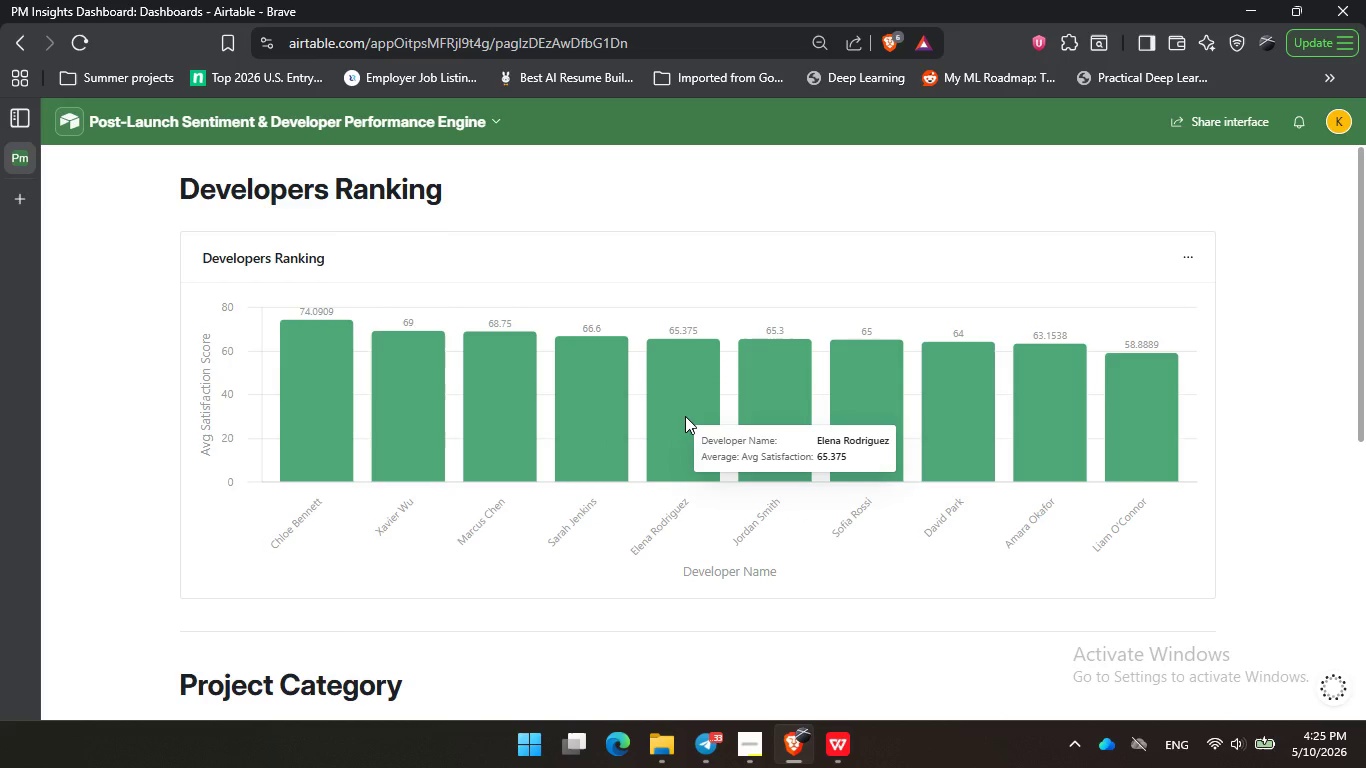 
wait(12.05)
 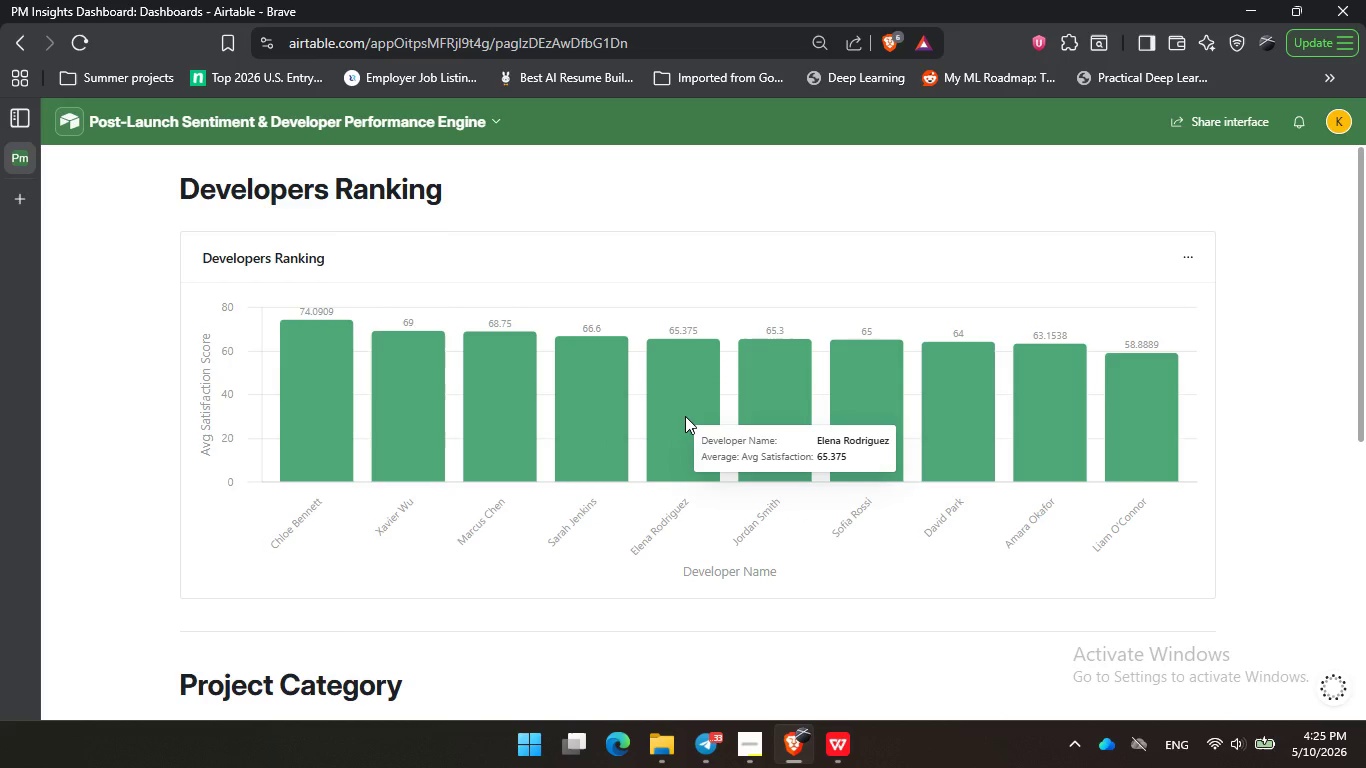 
double_click([680, 366])
 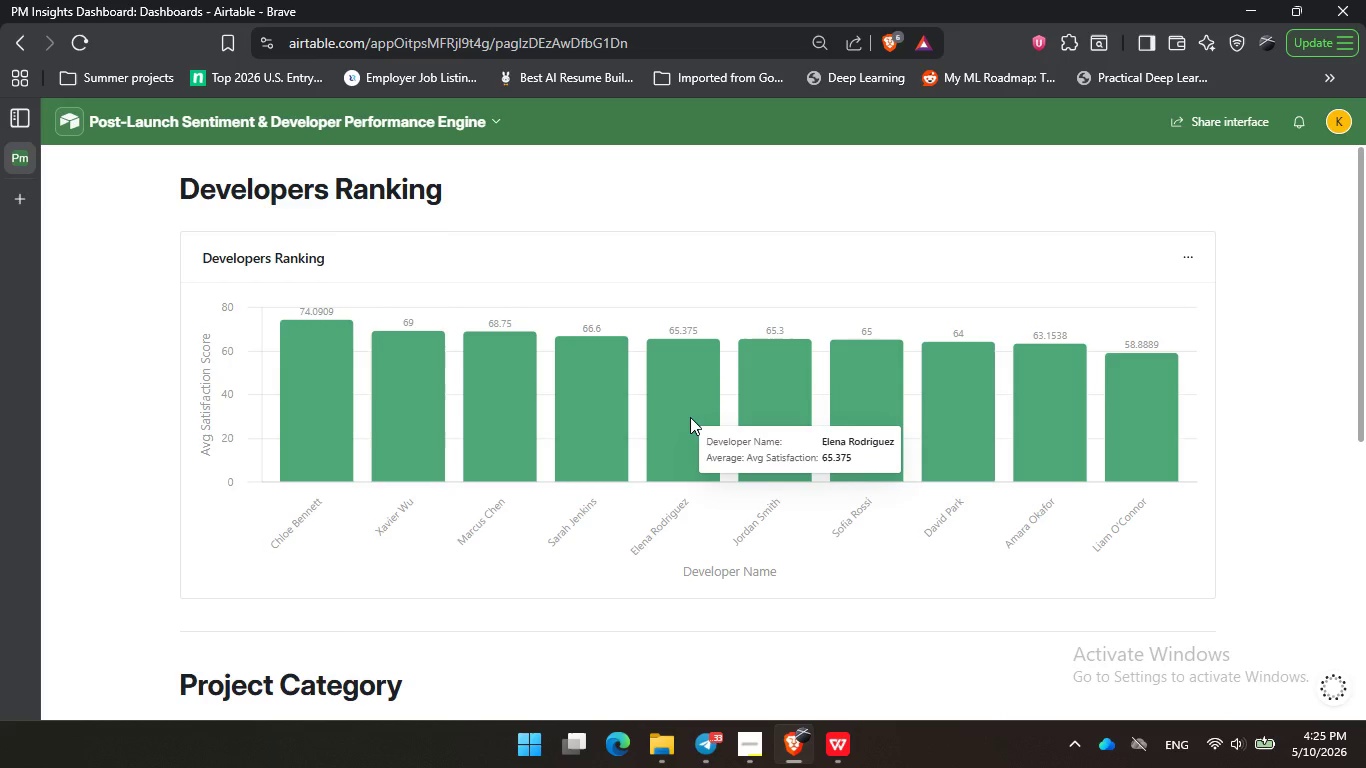 
triple_click([690, 417])
 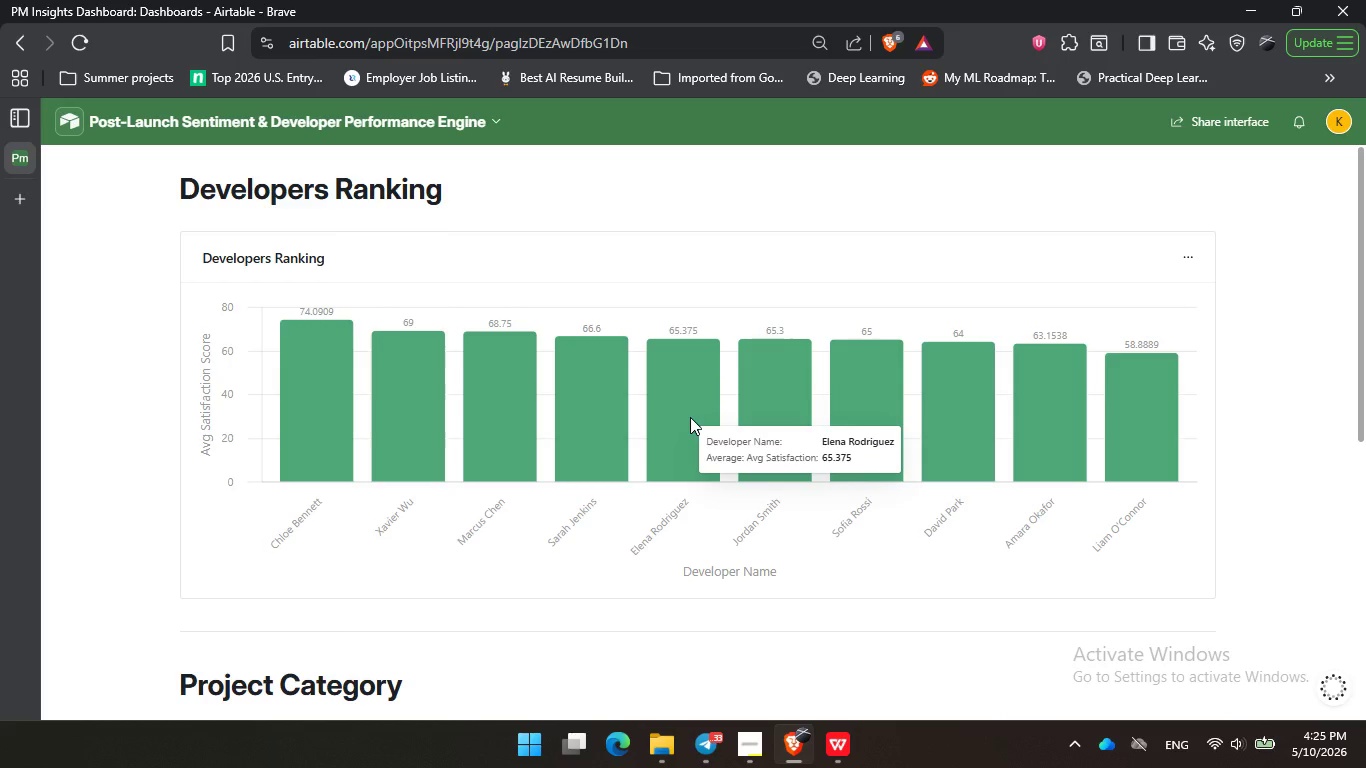 
wait(10.06)
 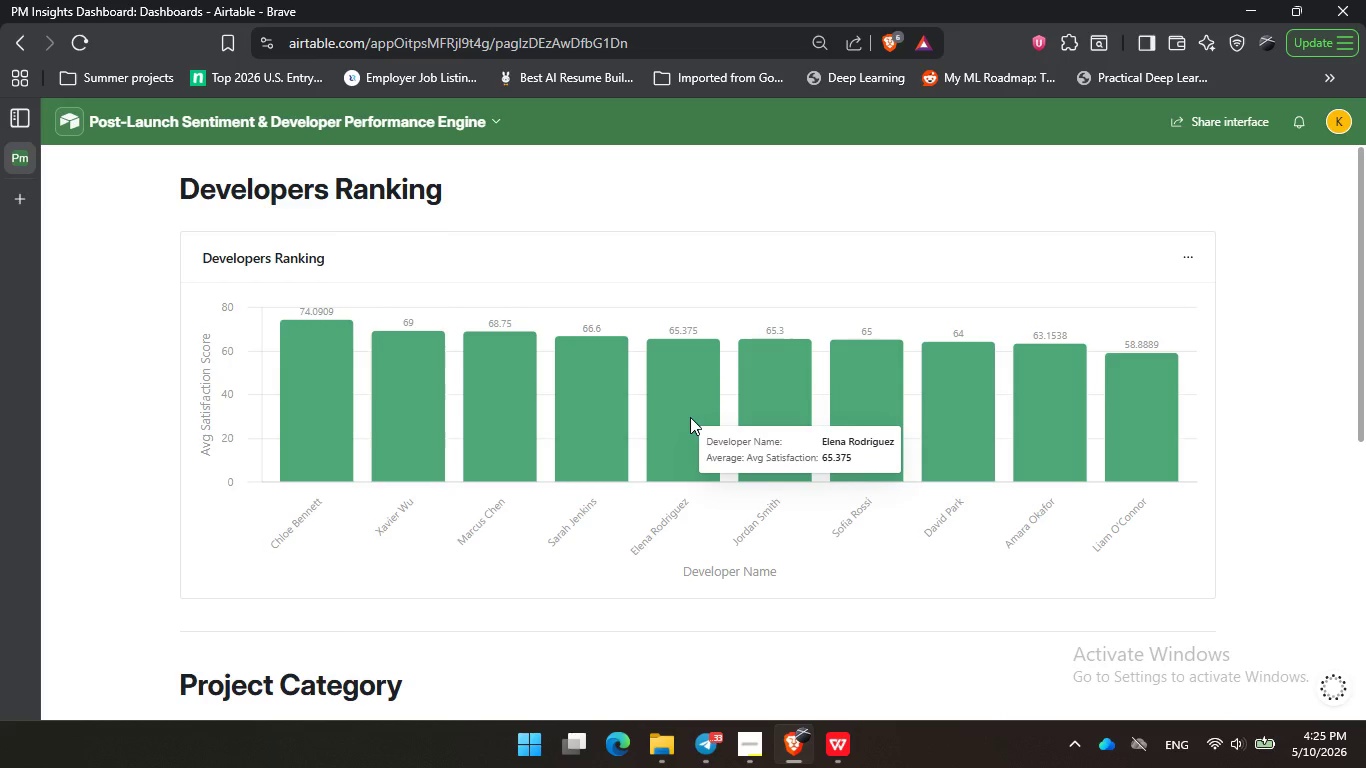 
double_click([685, 438])
 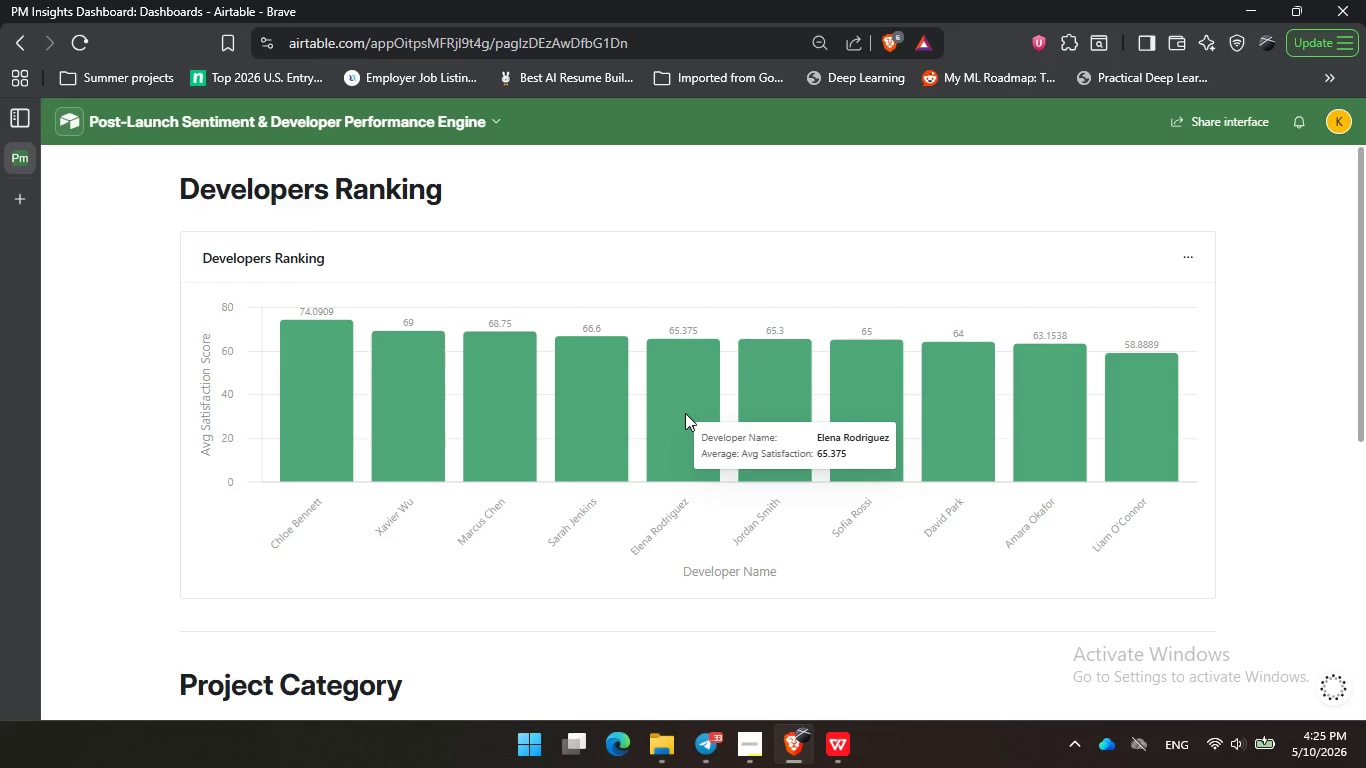 
triple_click([685, 413])
 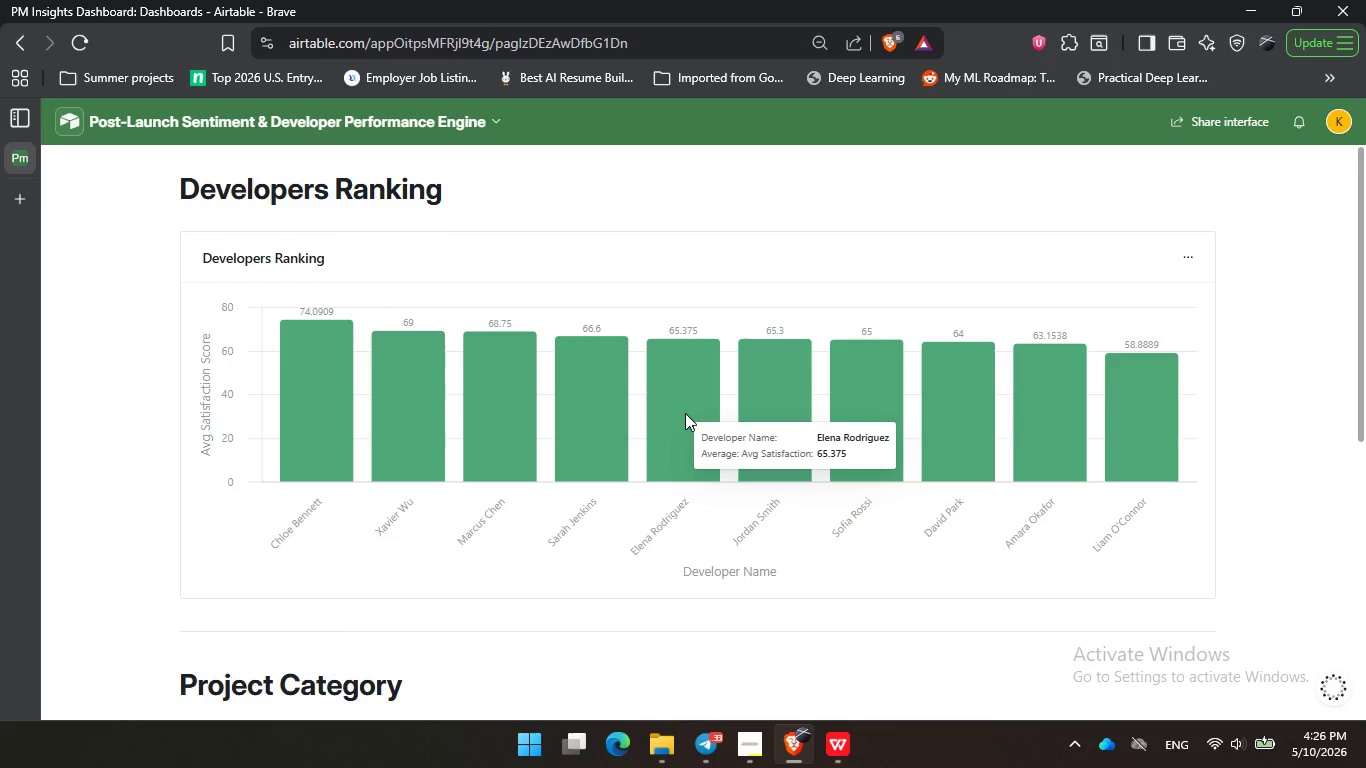 
wait(19.77)
 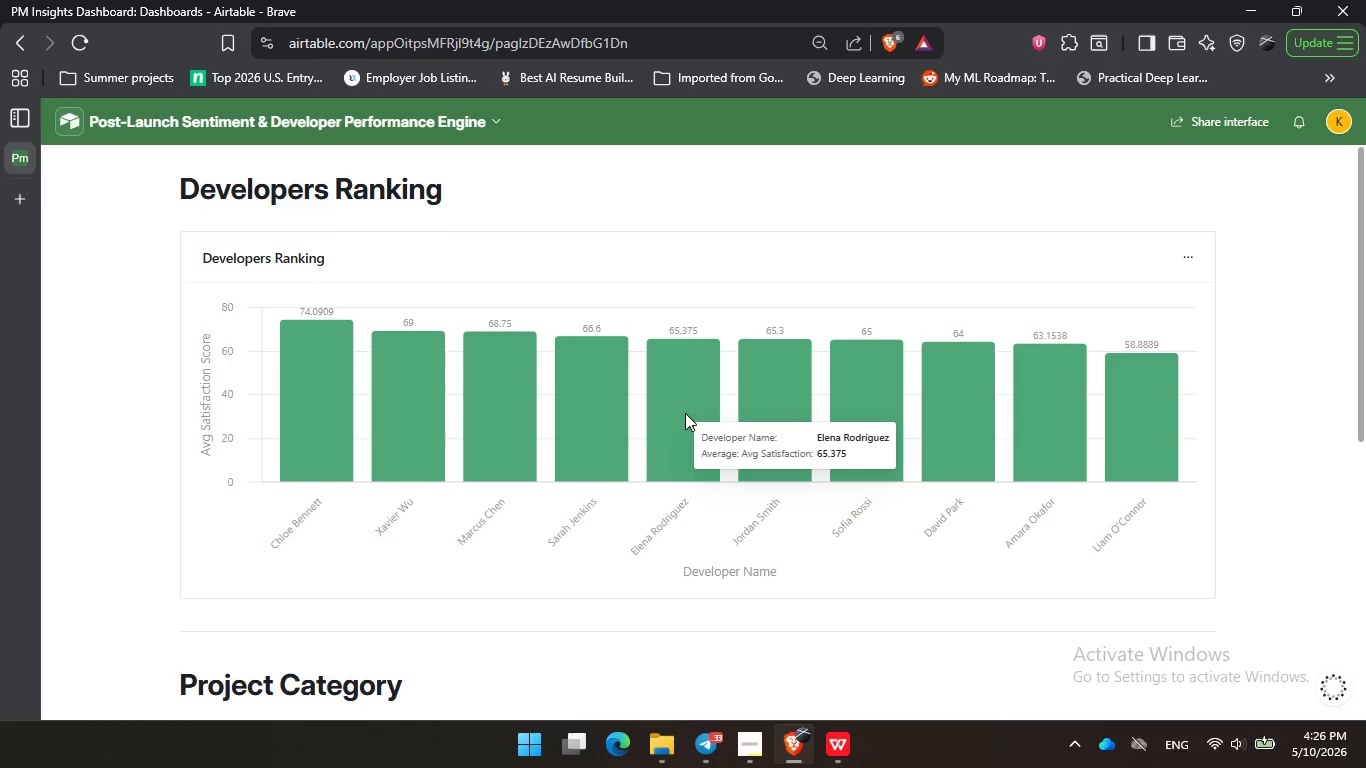 
double_click([683, 379])
 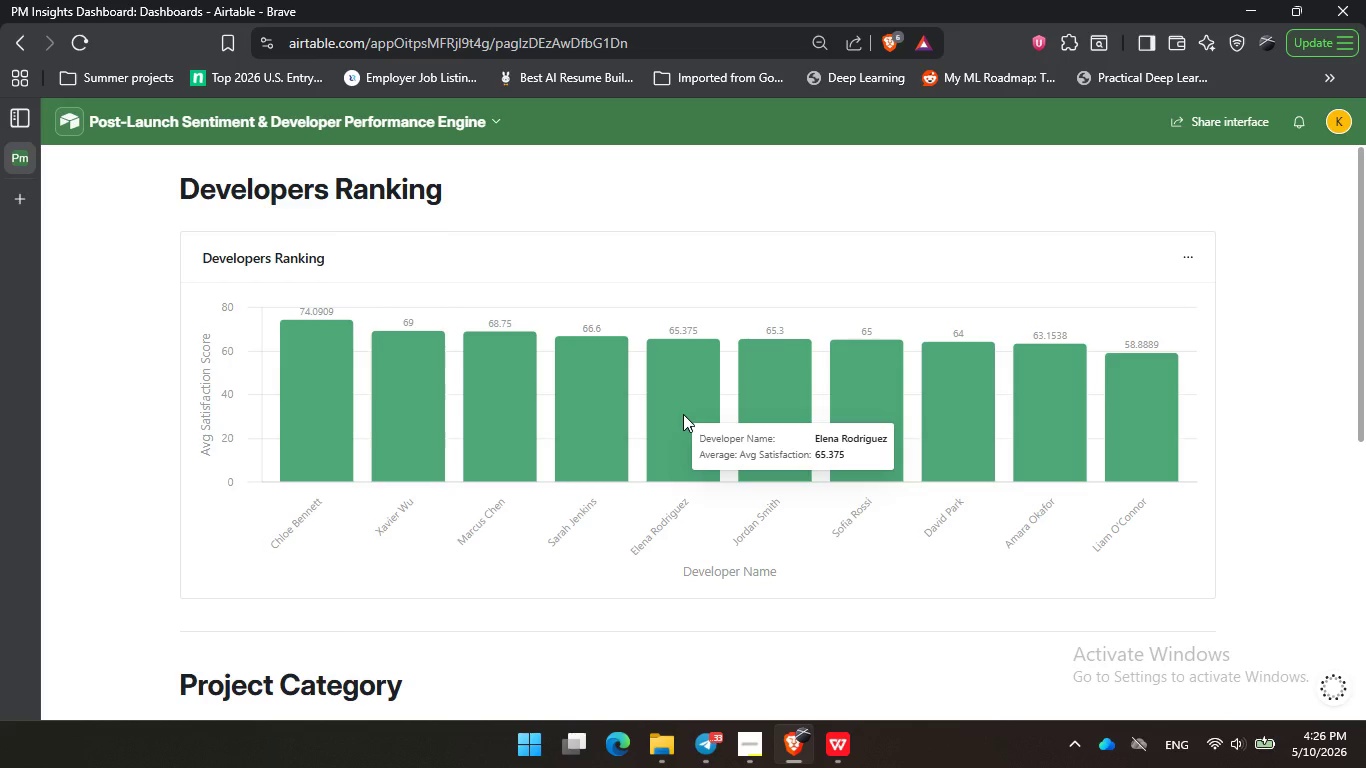 
triple_click([683, 414])
 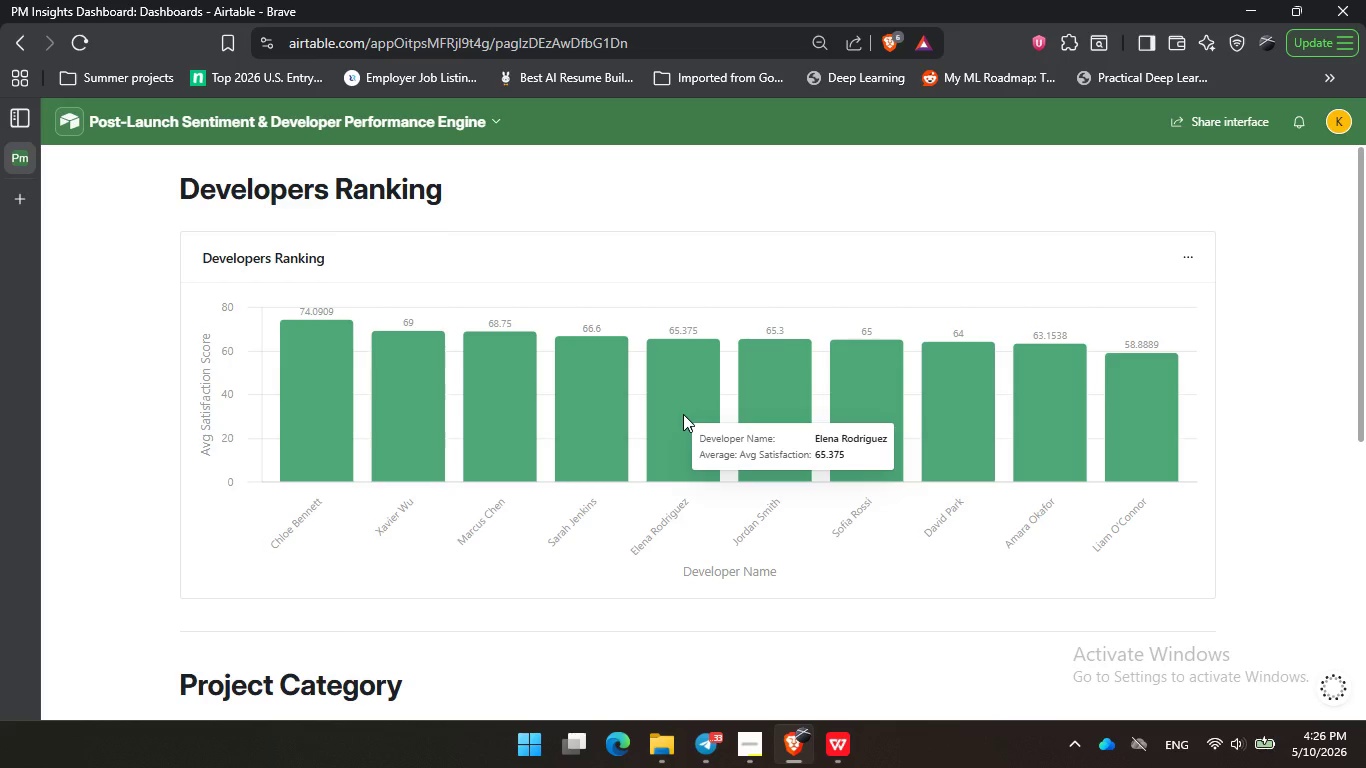 
wait(32.89)
 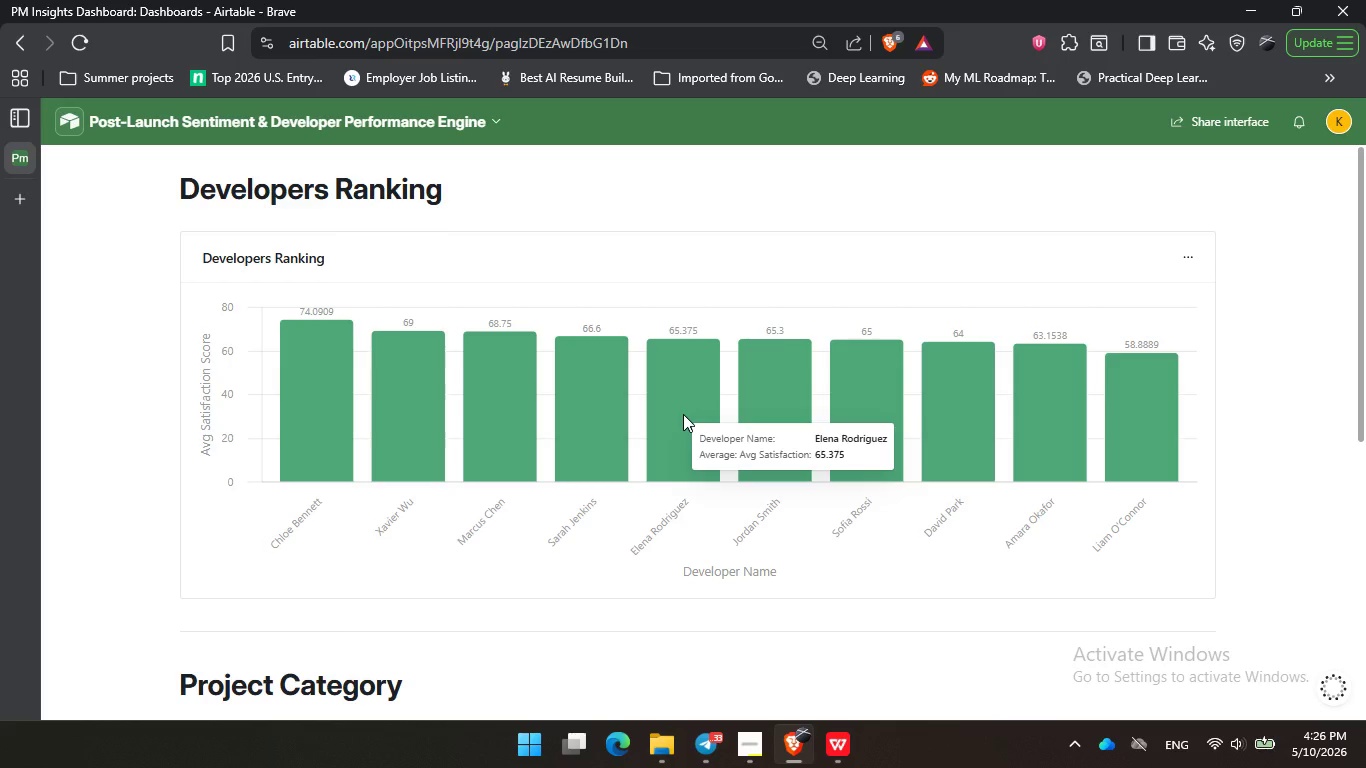 
double_click([766, 378])
 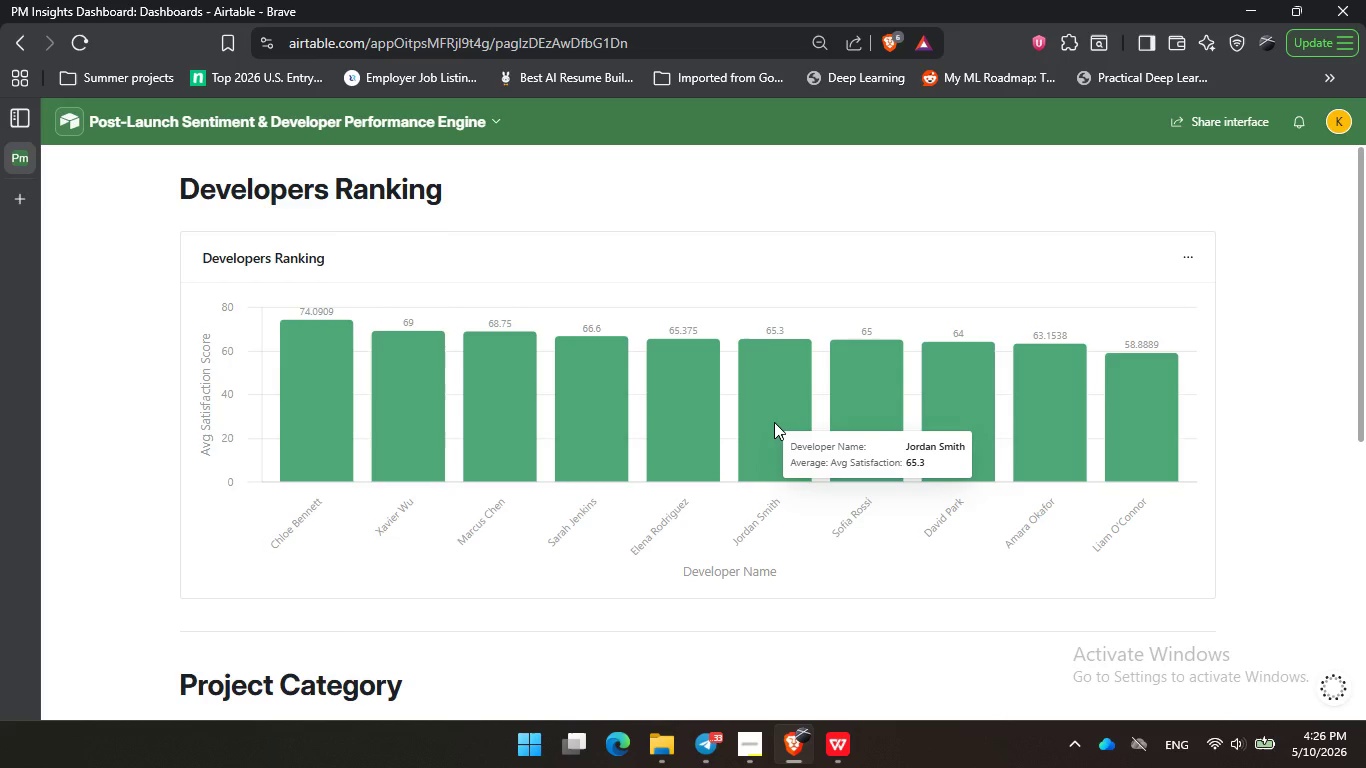 
triple_click([774, 422])
 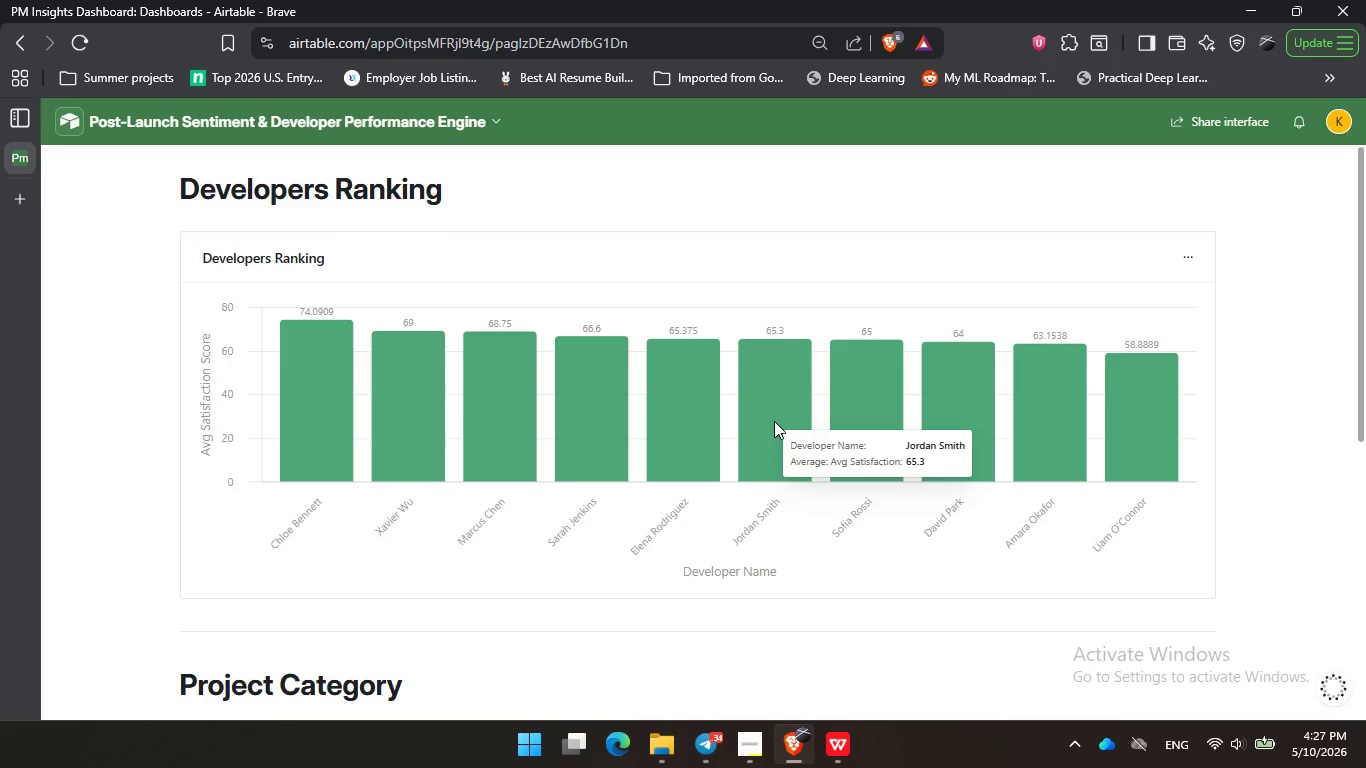 
wait(17.42)
 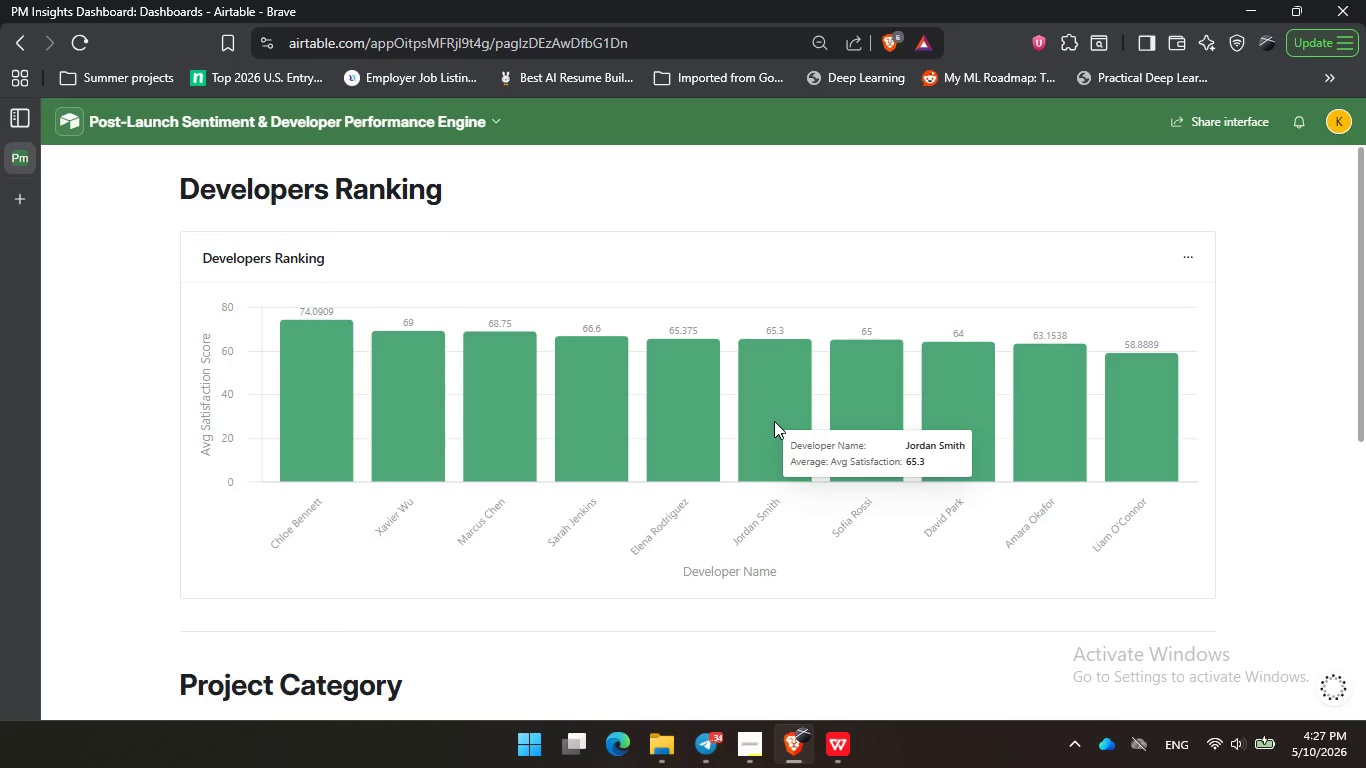 
left_click_drag(start_coordinate=[773, 420], to_coordinate=[772, 407])
 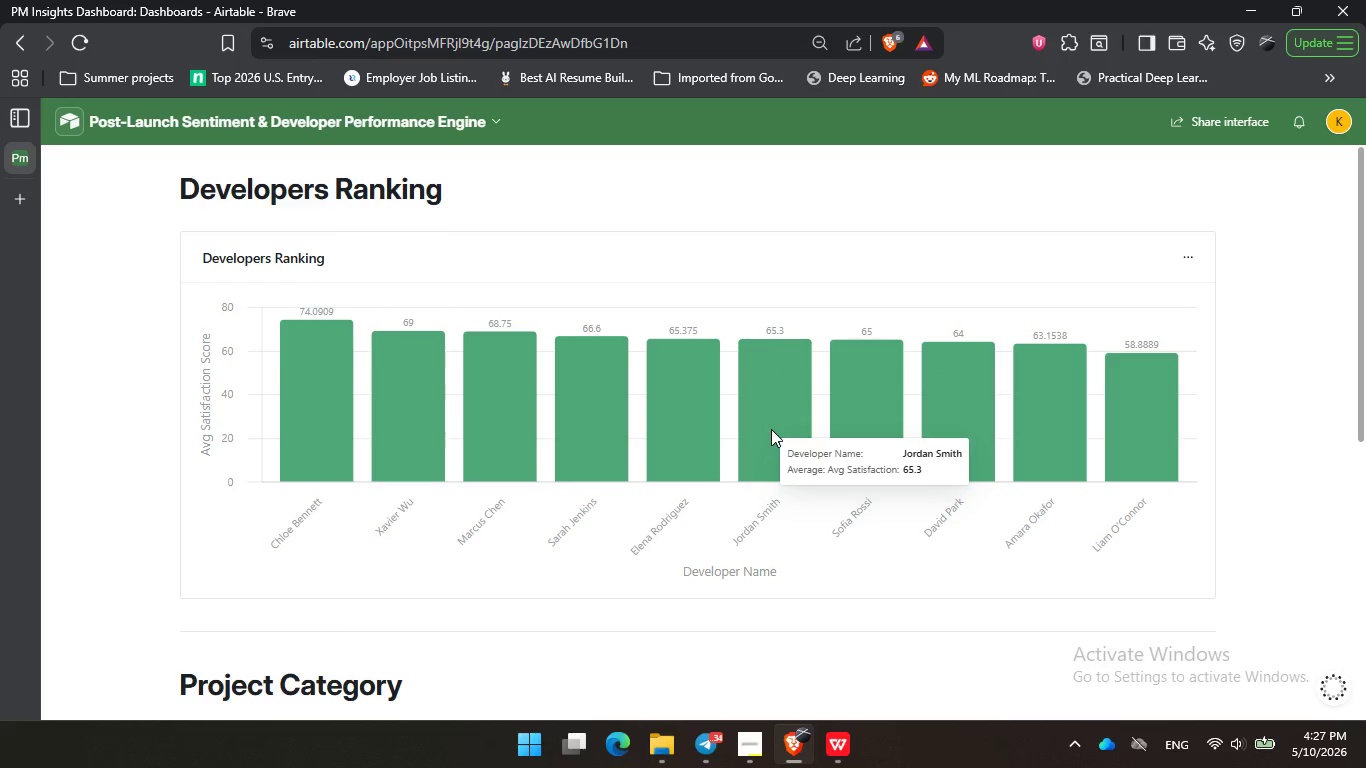 
double_click([765, 377])
 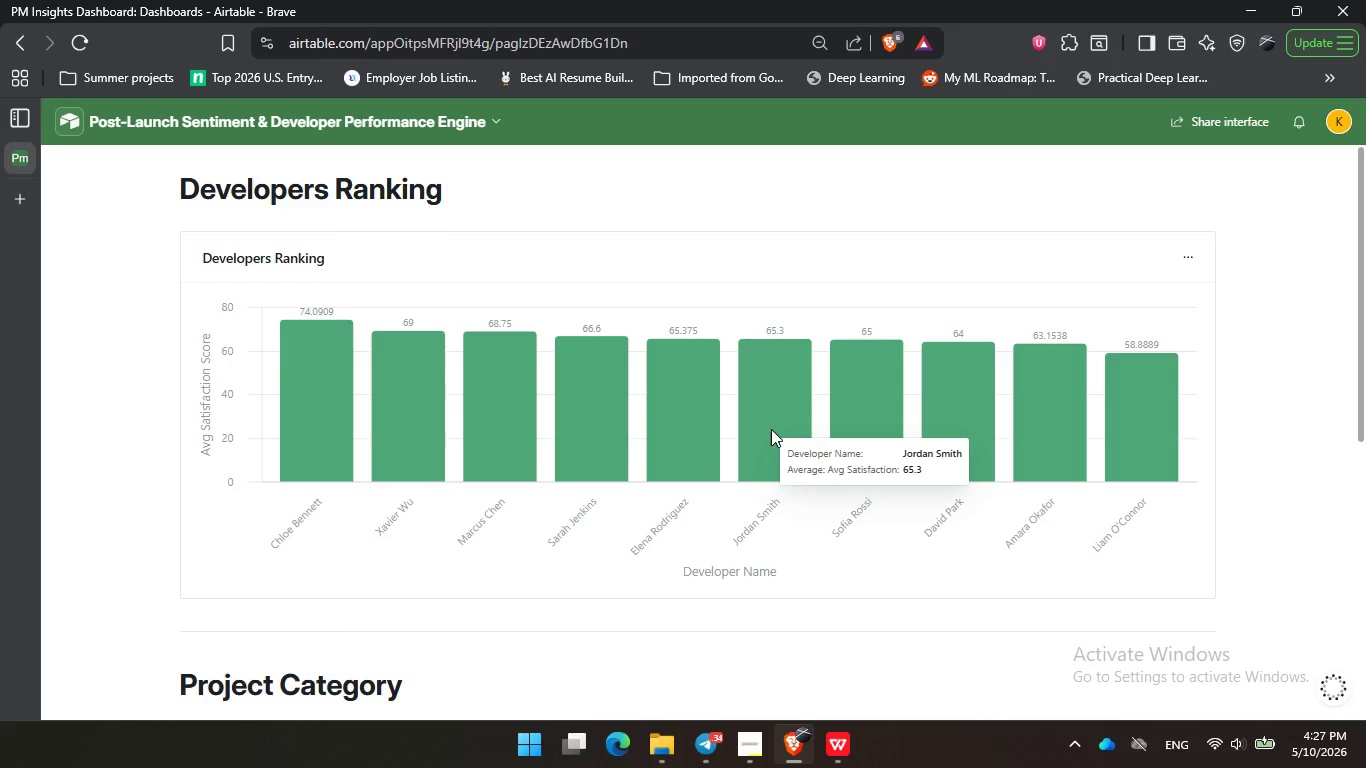 
triple_click([771, 429])
 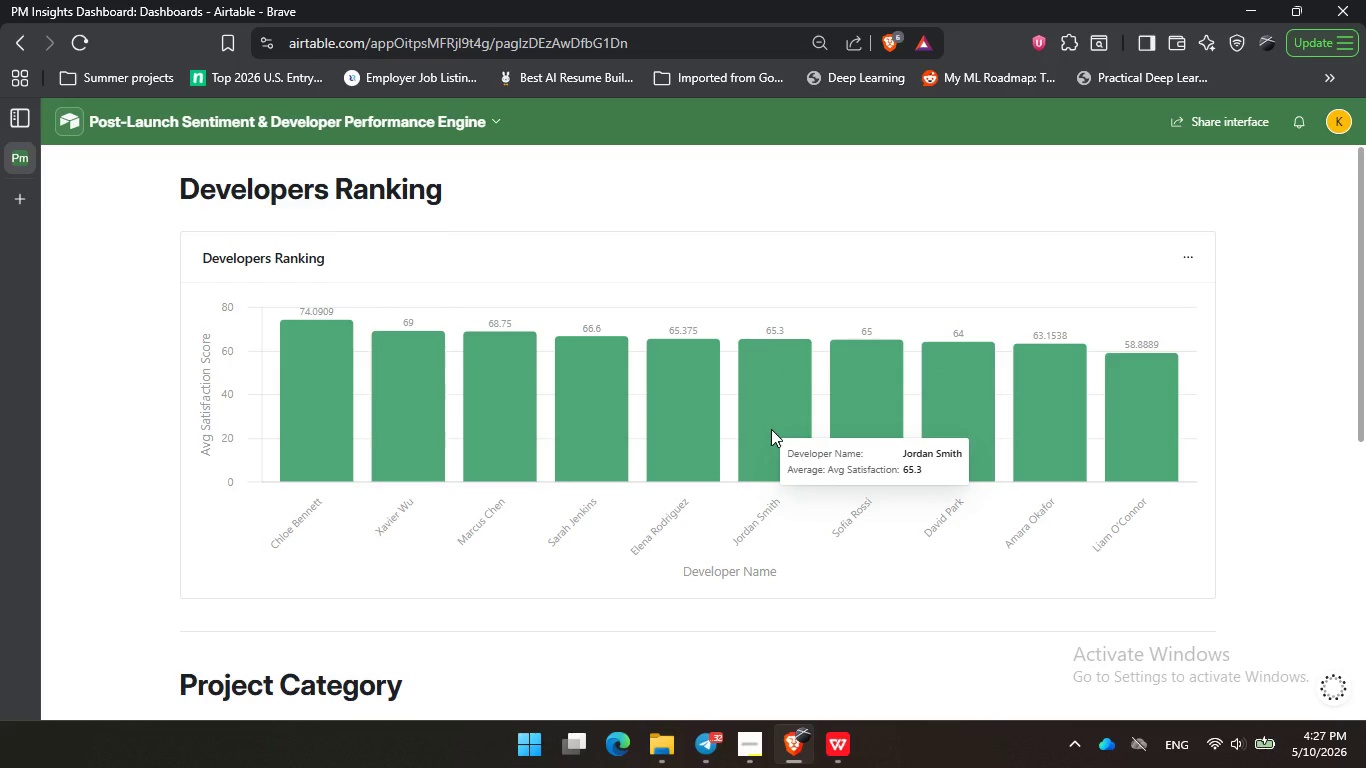 
wait(15.7)
 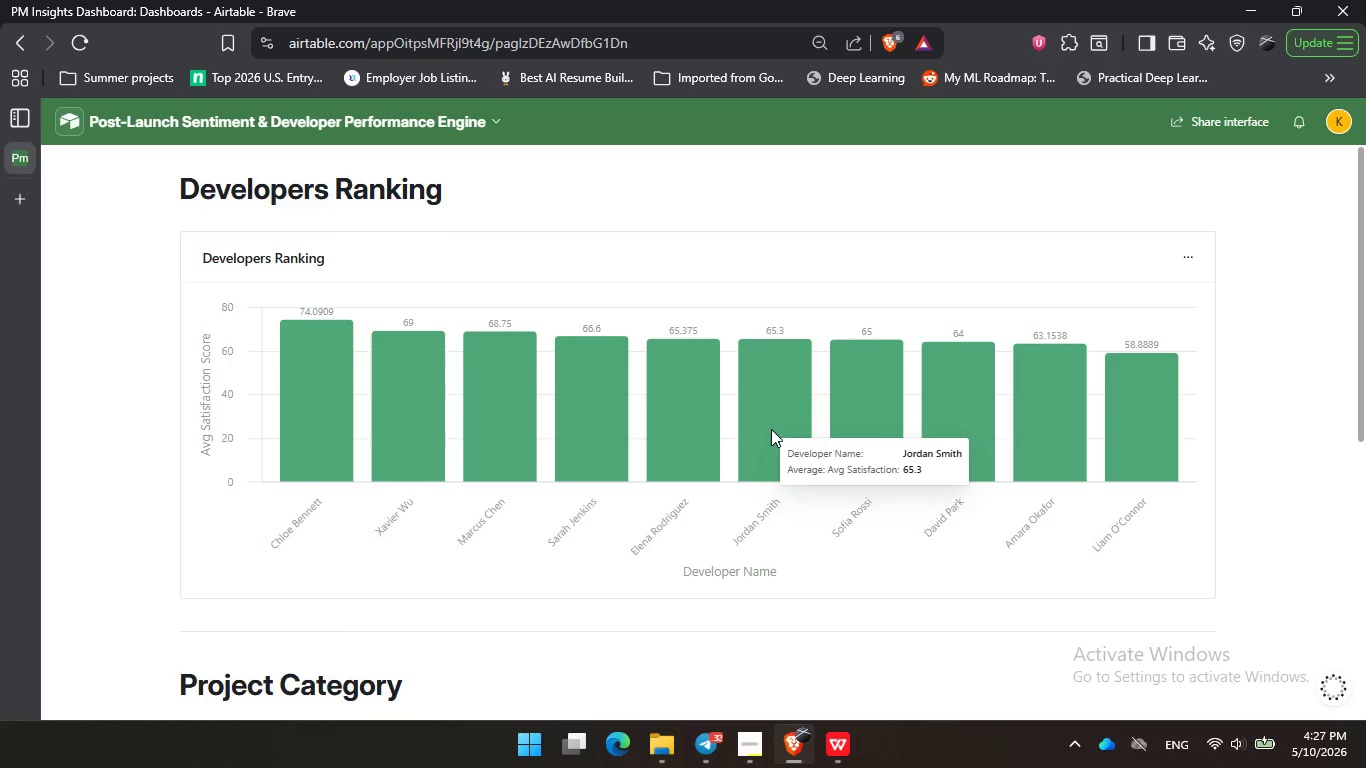 
left_click_drag(start_coordinate=[773, 429], to_coordinate=[802, 429])
 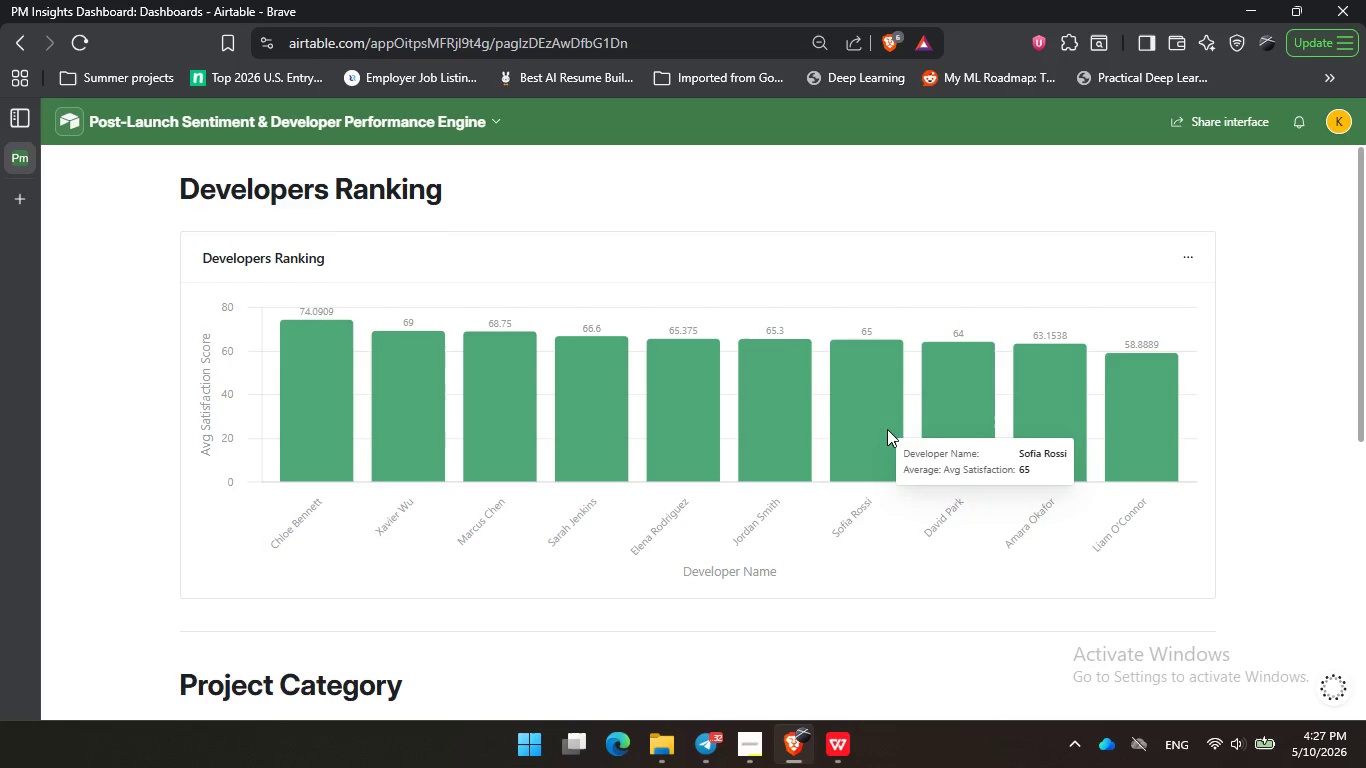 
double_click([883, 429])
 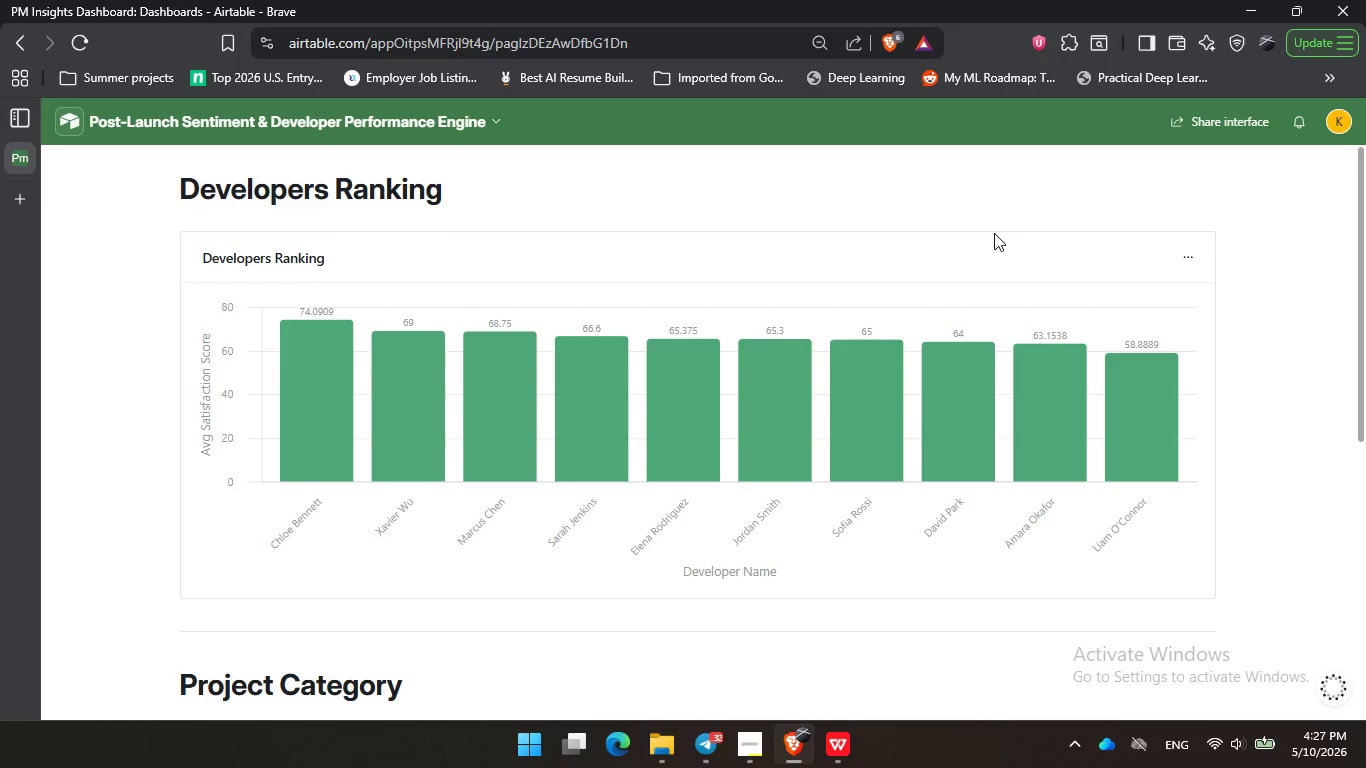 
key(PrintScreen)
 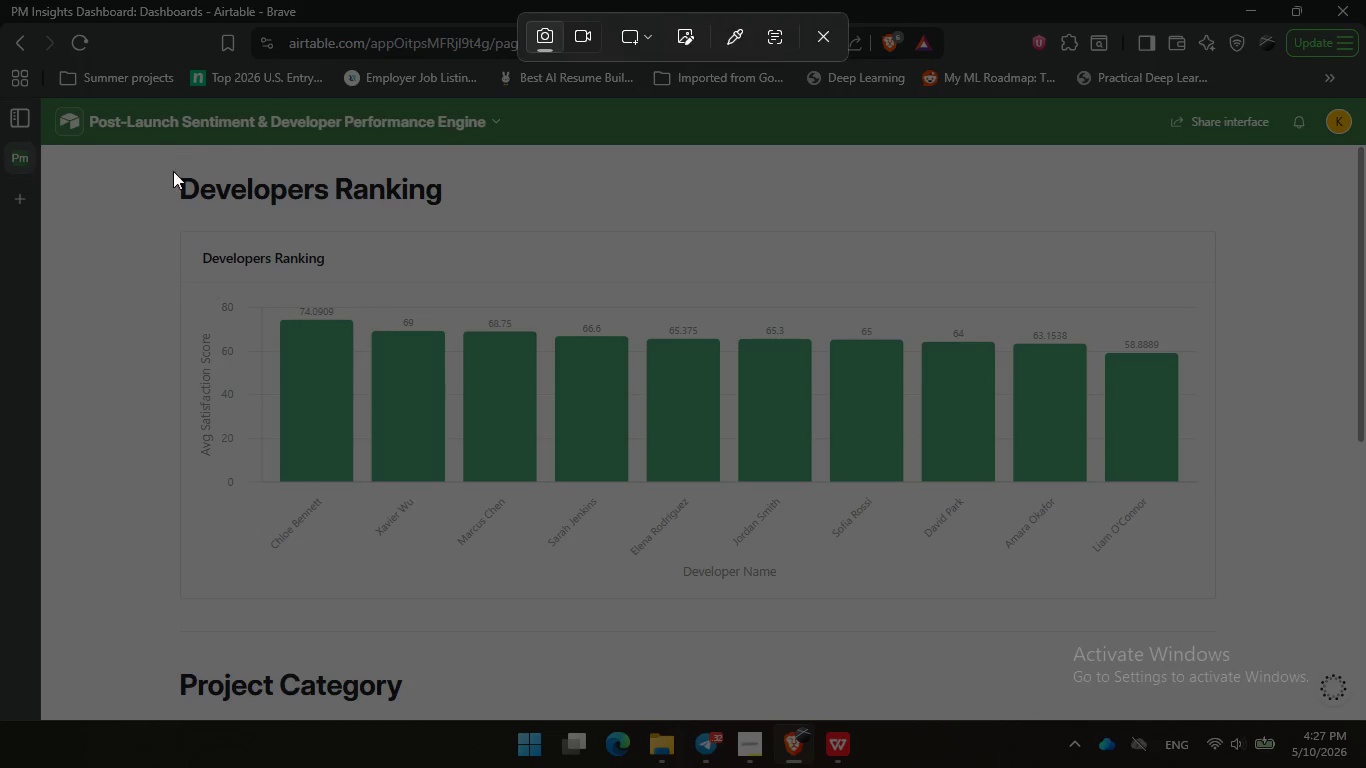 
left_click_drag(start_coordinate=[173, 168], to_coordinate=[1233, 615])
 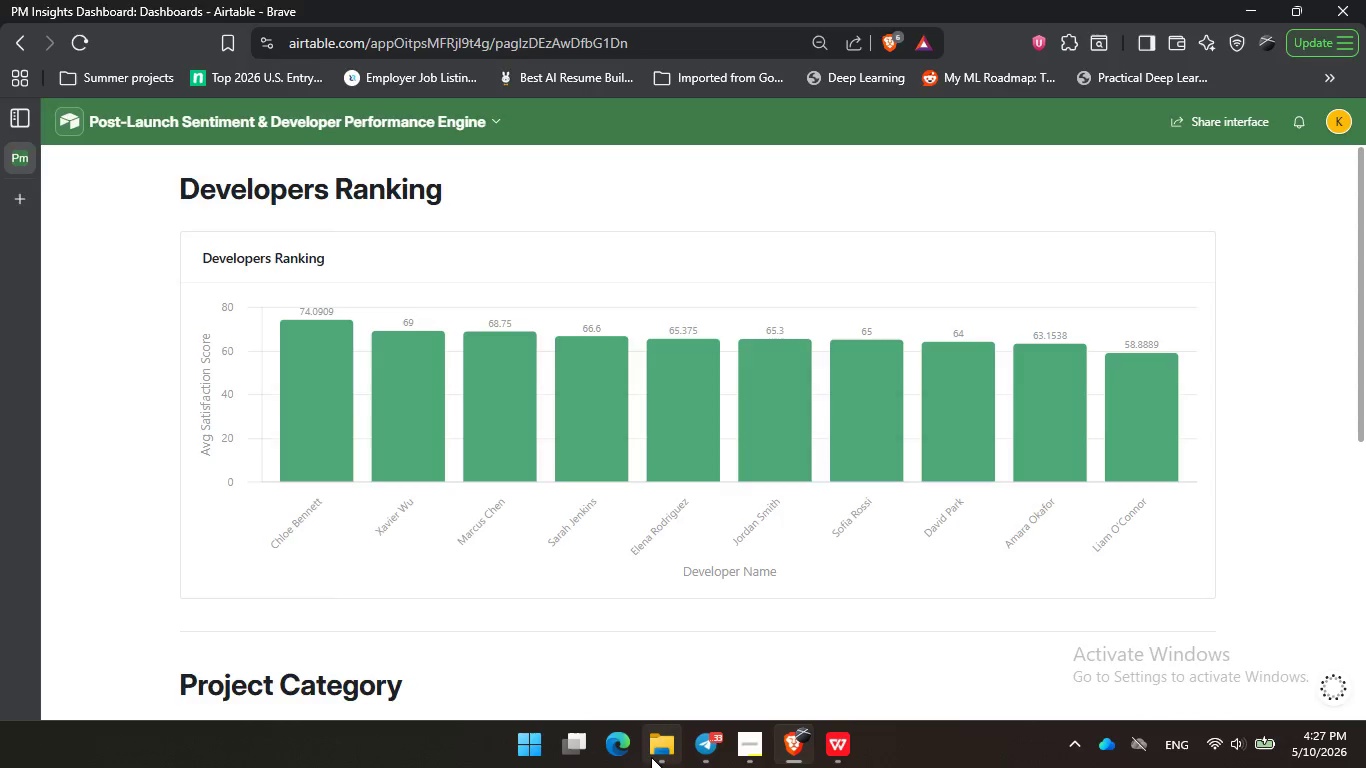 
left_click([651, 757])
 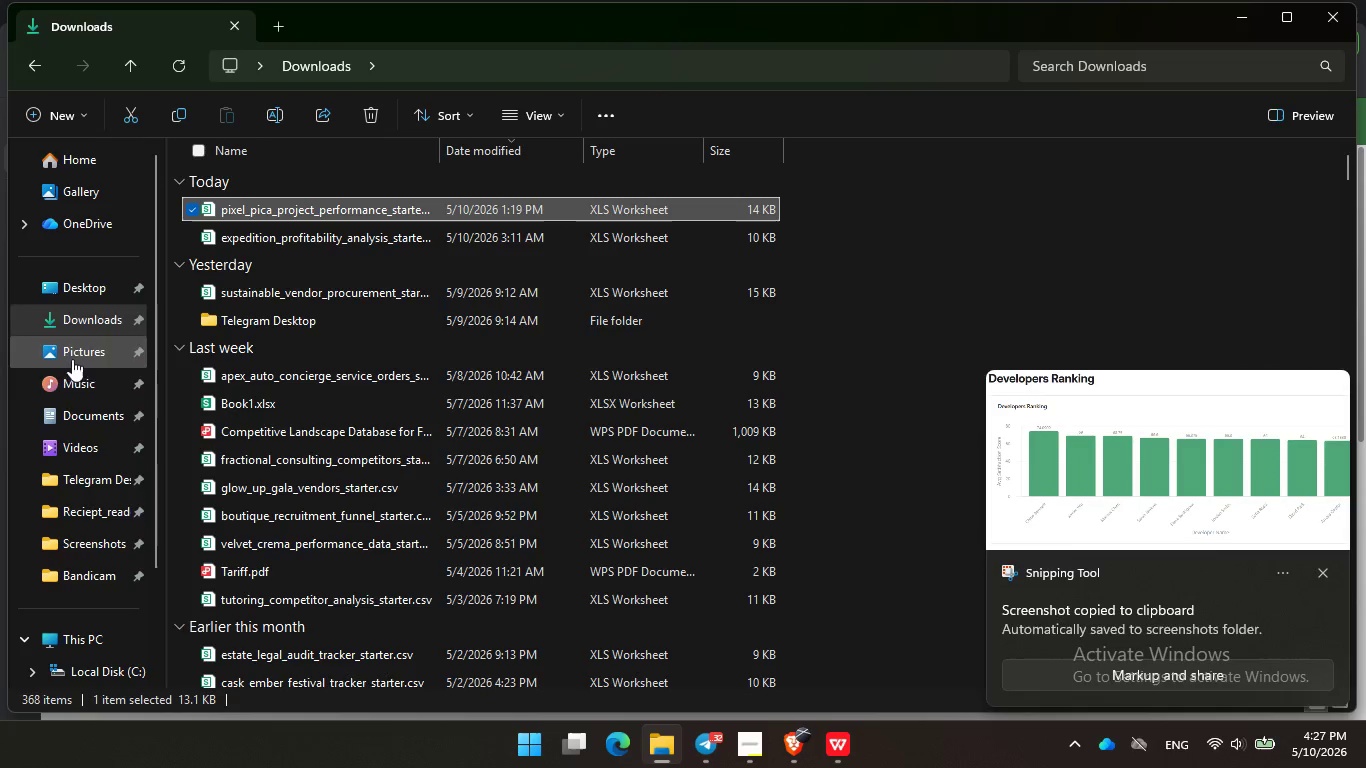 
left_click([72, 359])
 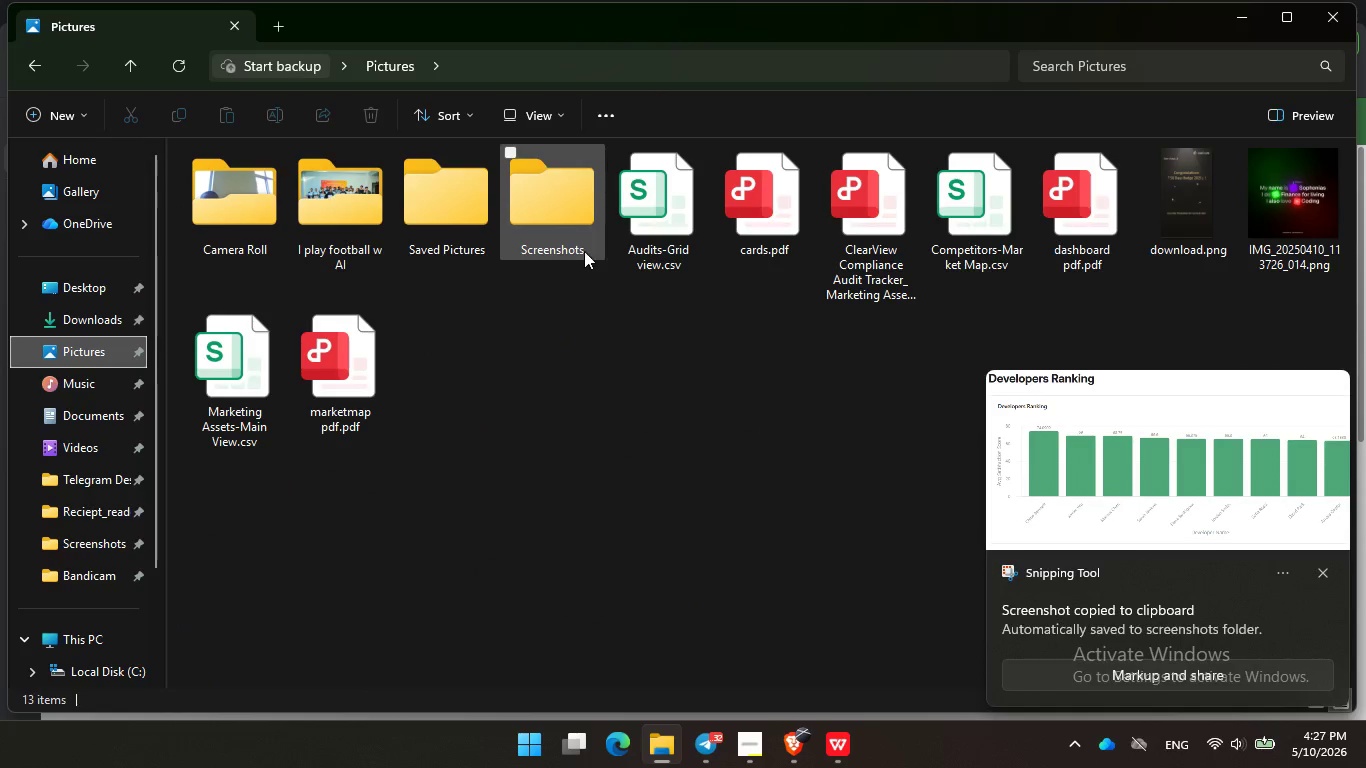 
left_click([578, 237])
 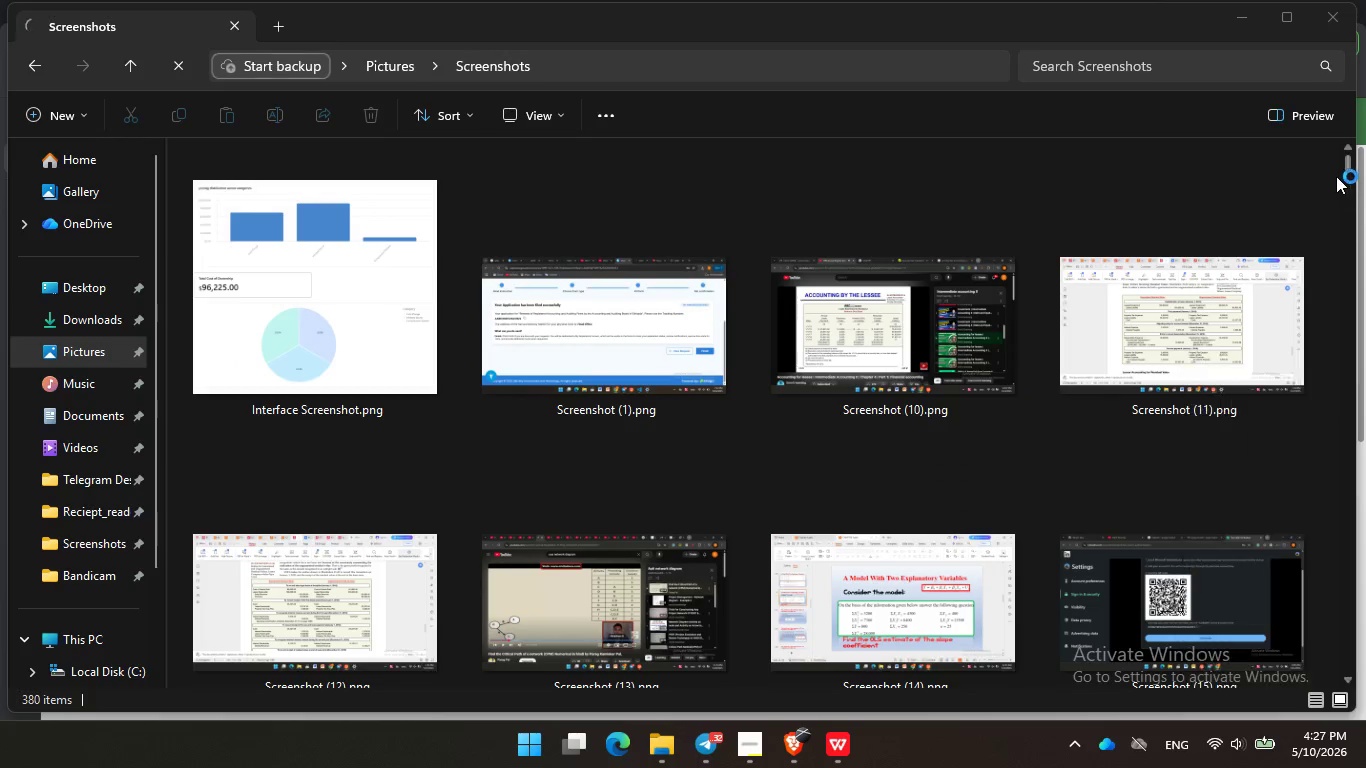 
left_click_drag(start_coordinate=[1348, 160], to_coordinate=[1339, 669])
 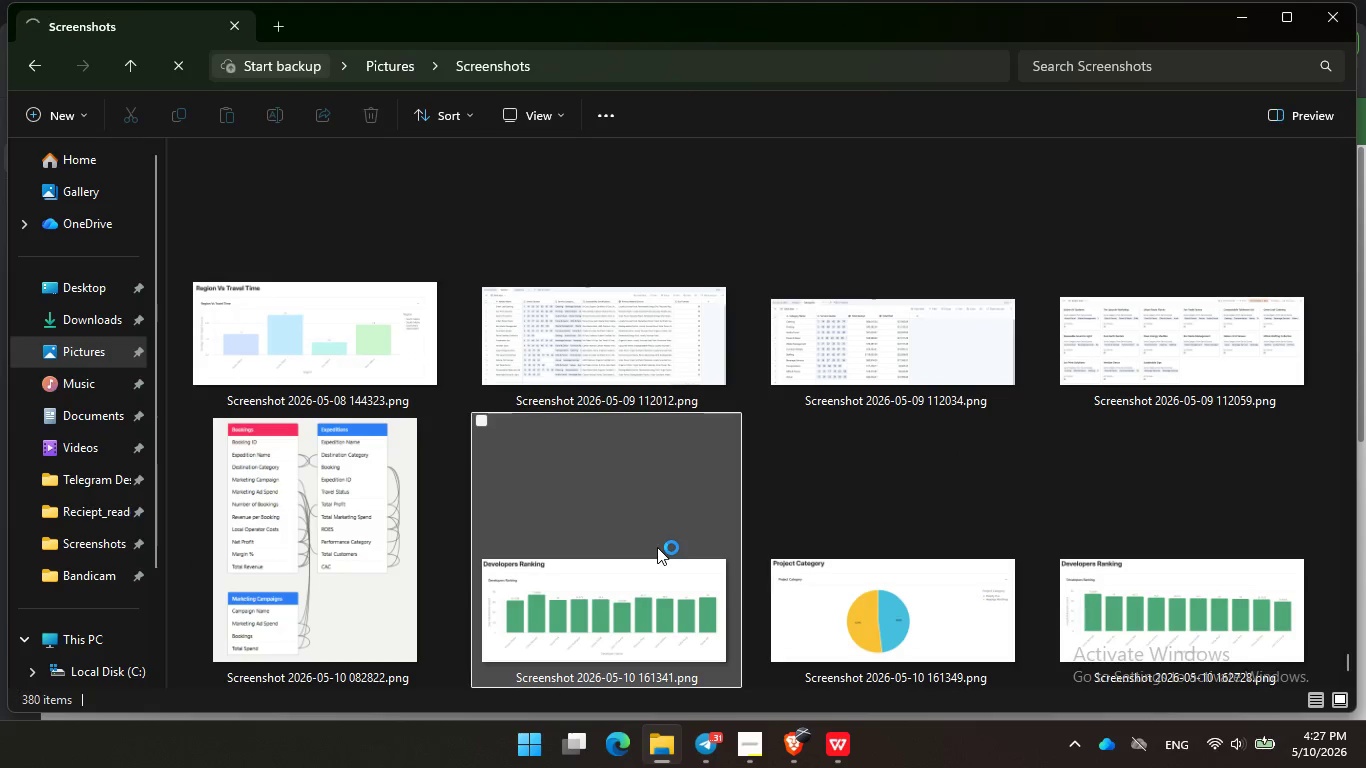 
left_click([657, 547])
 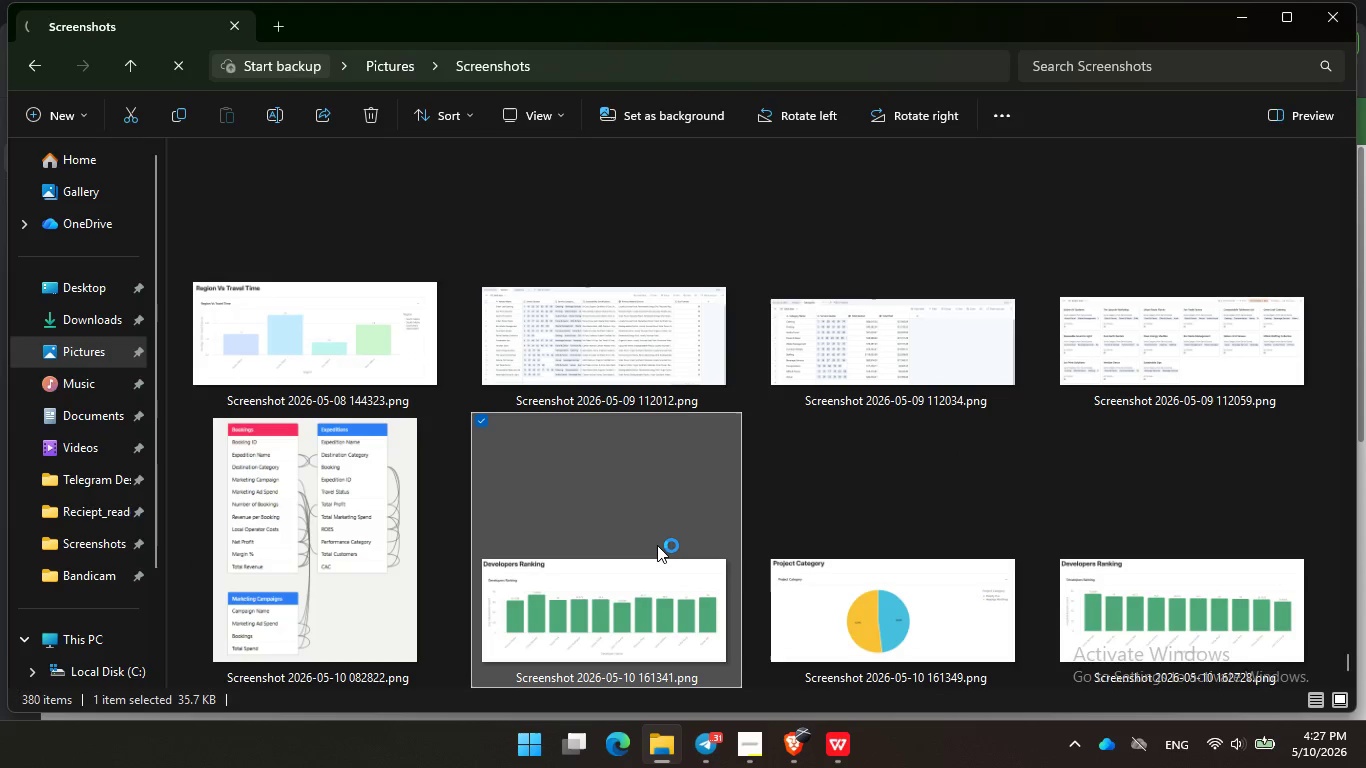 
key(Delete)
 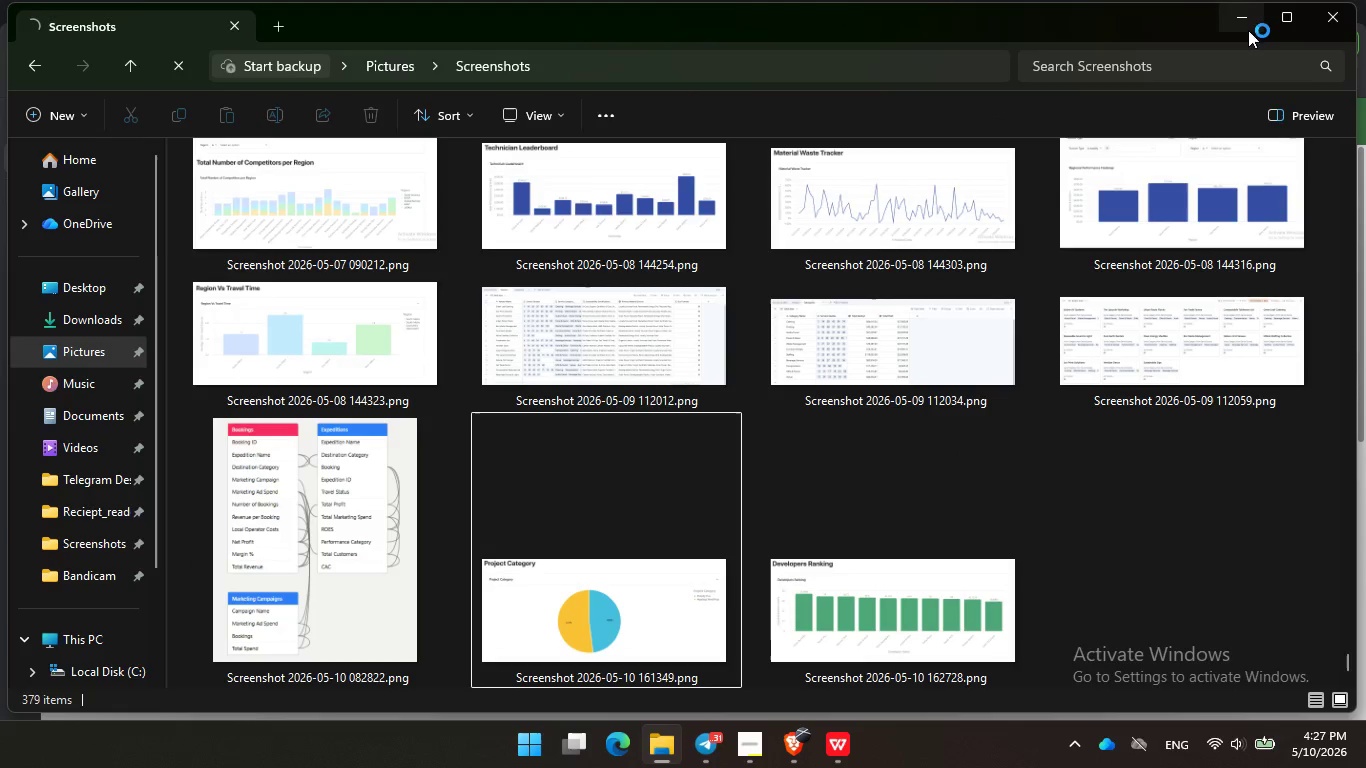 
left_click([1250, 16])
 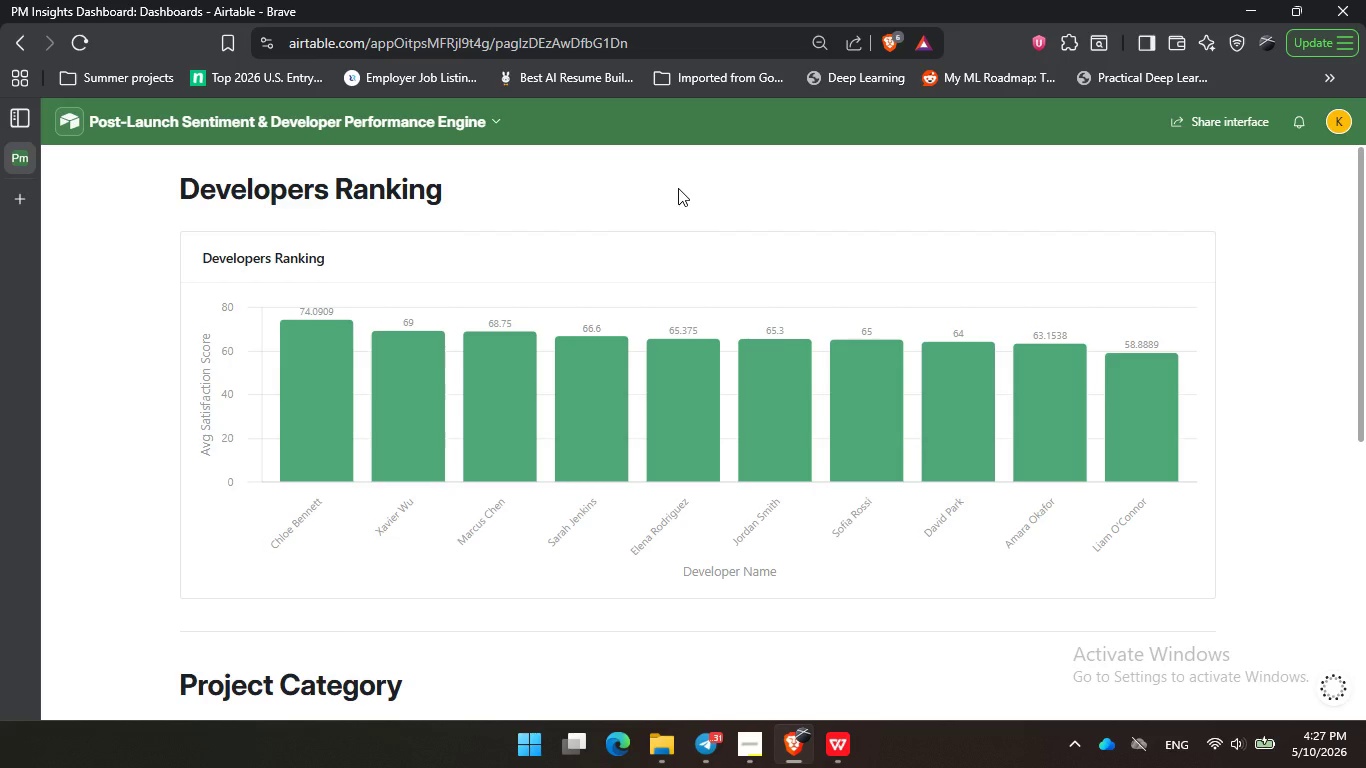 
wait(17.25)
 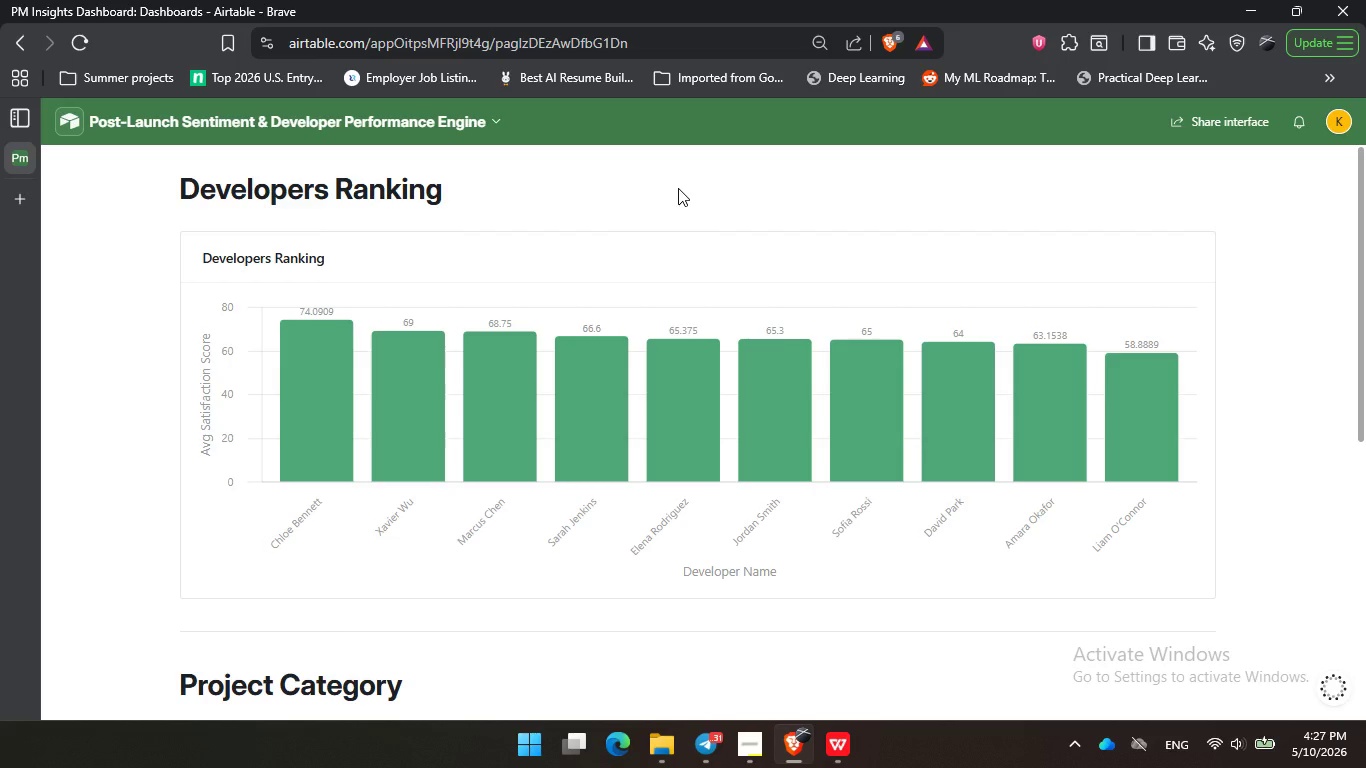 
double_click([578, 412])
 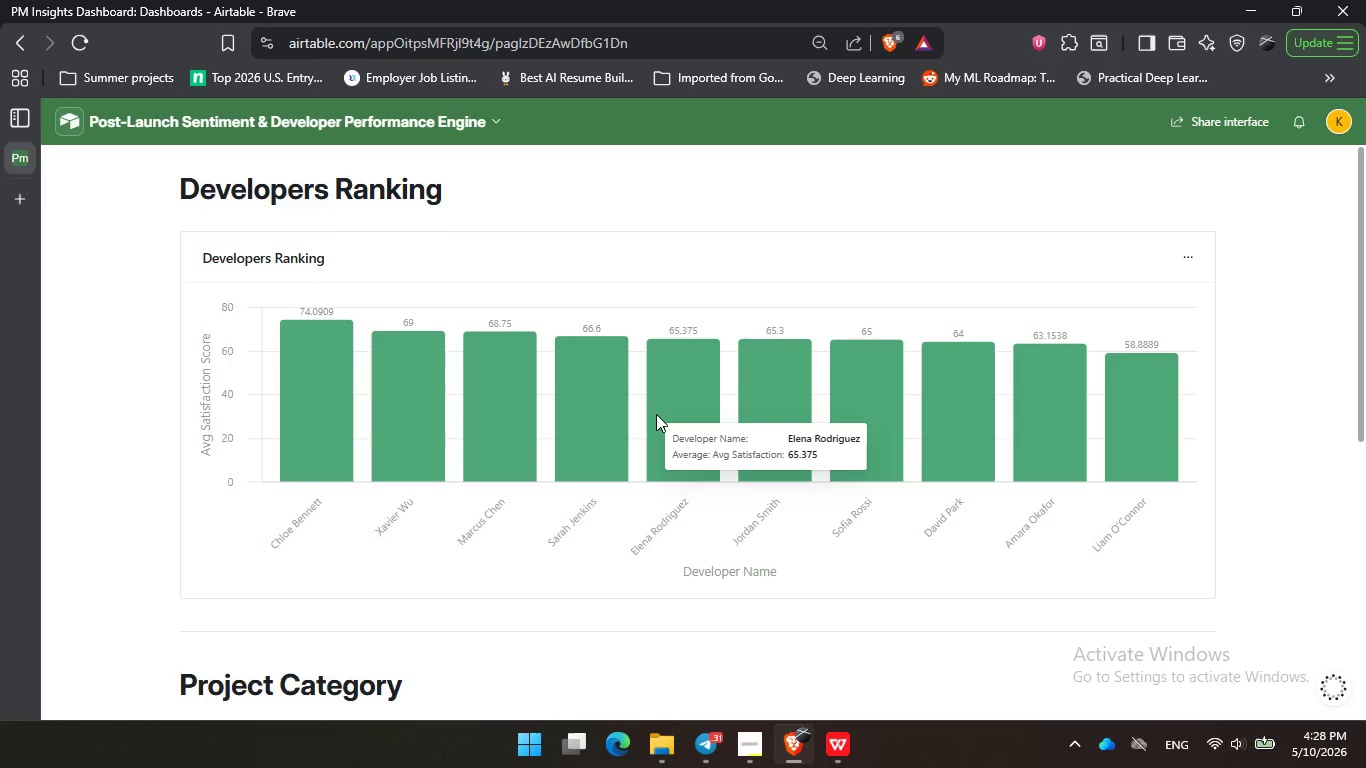 
triple_click([656, 414])
 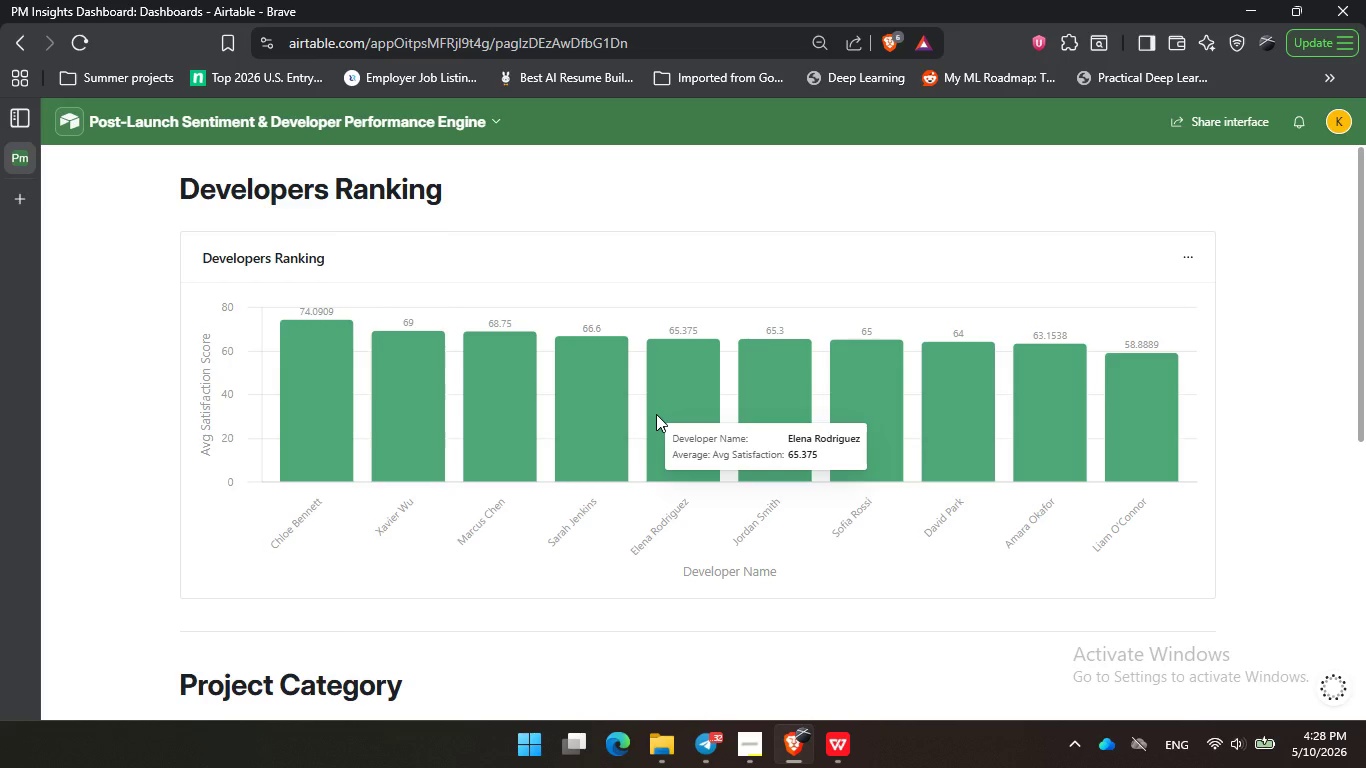 
wait(22.91)
 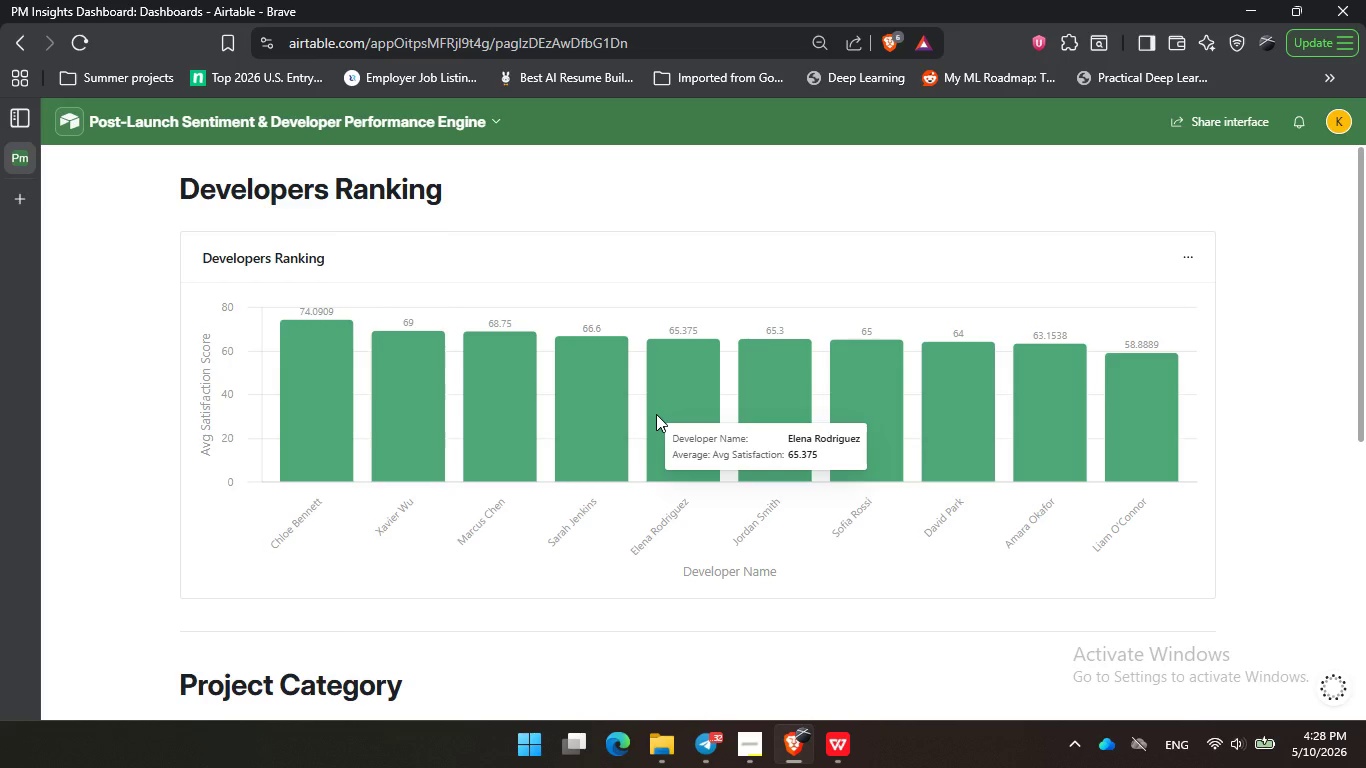 
double_click([975, 445])
 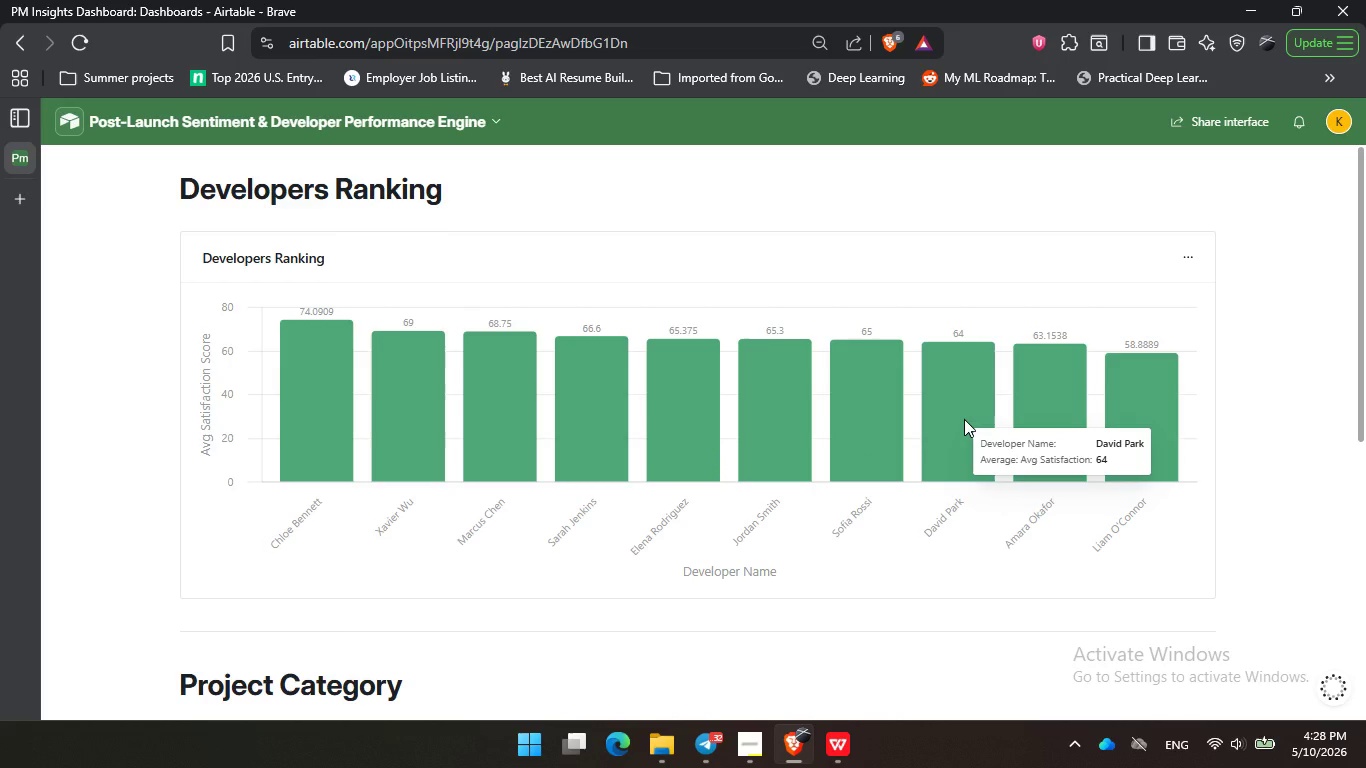 
wait(7.72)
 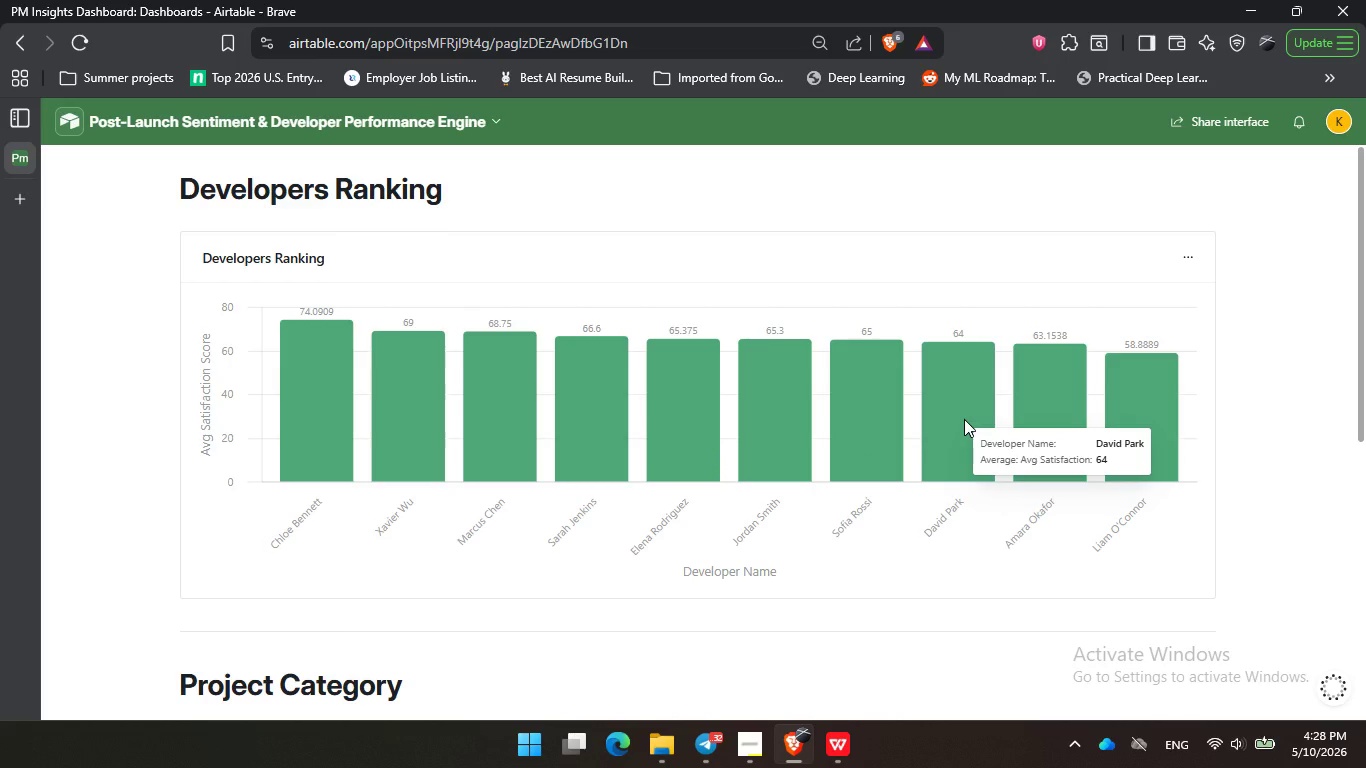 
left_click([1000, 399])
 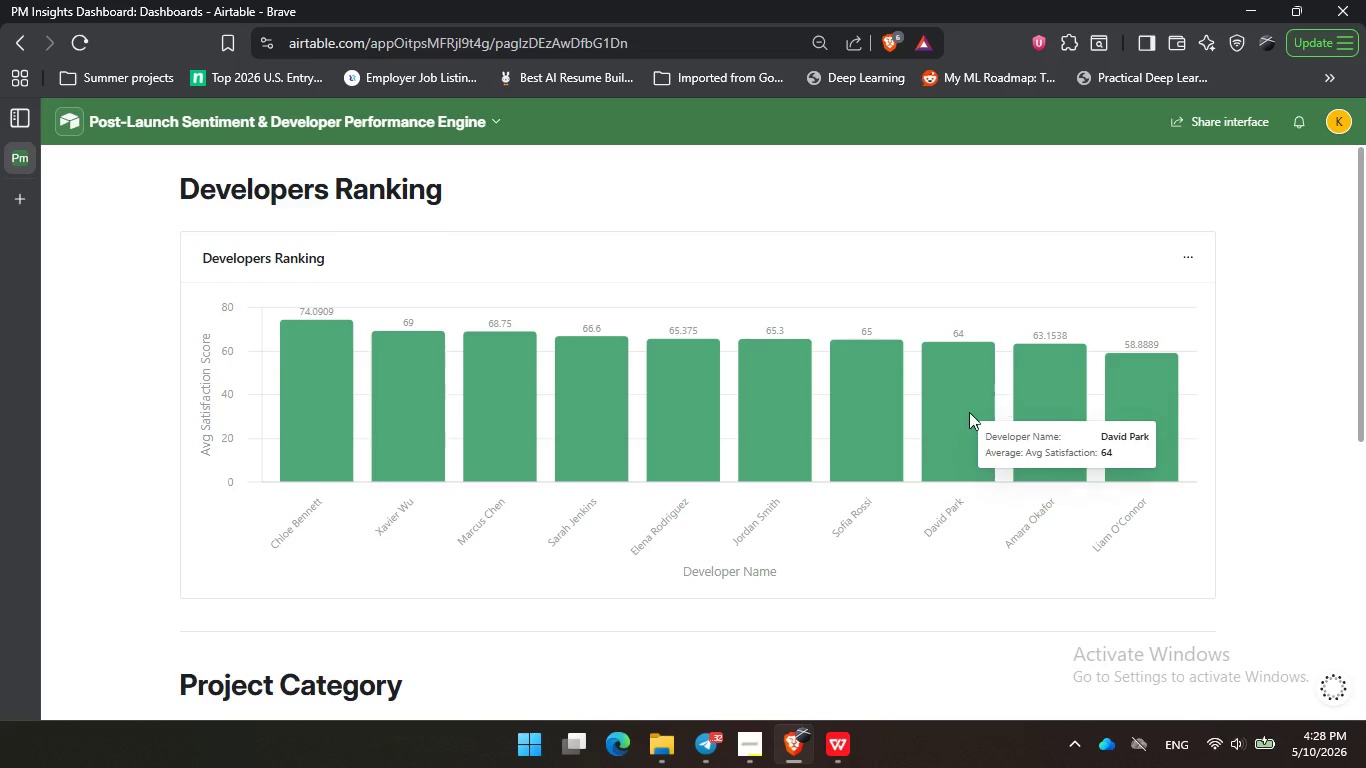 
left_click([986, 367])
 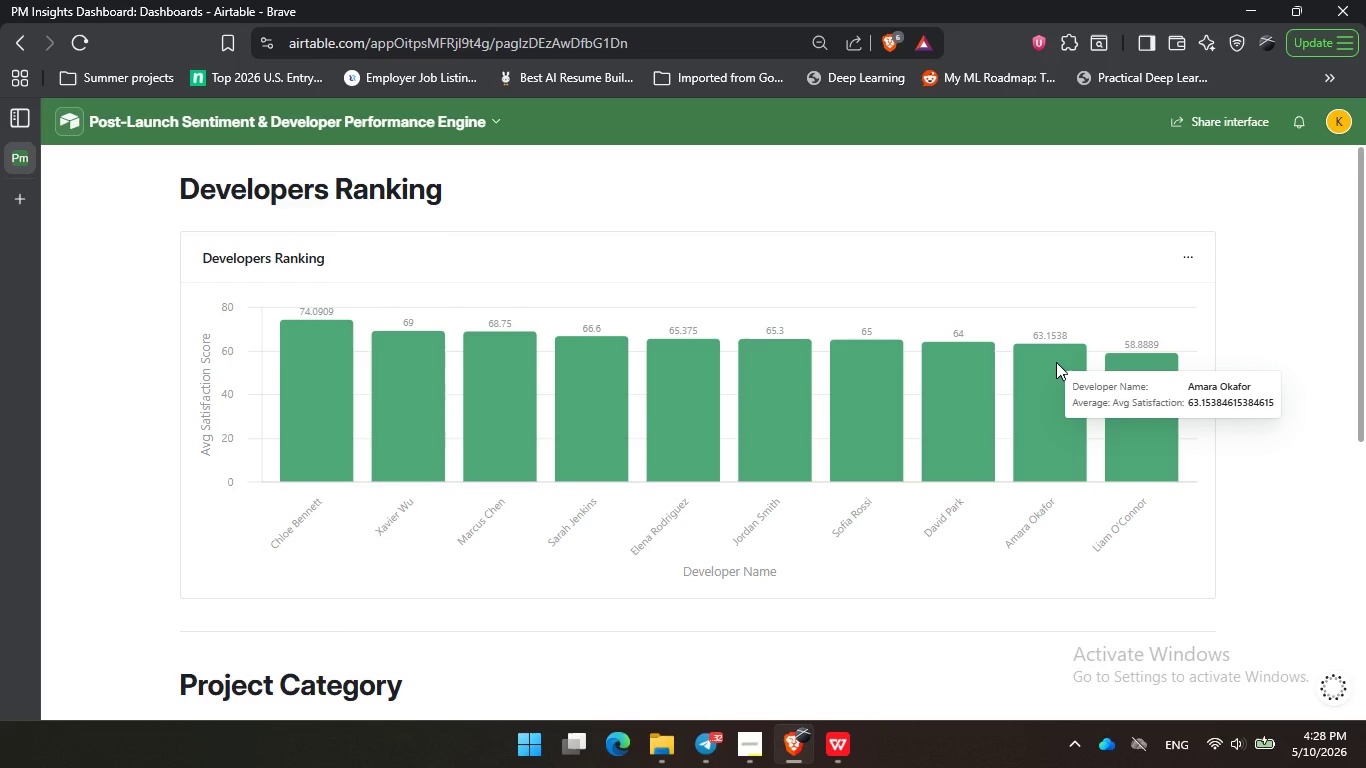 
triple_click([1056, 362])
 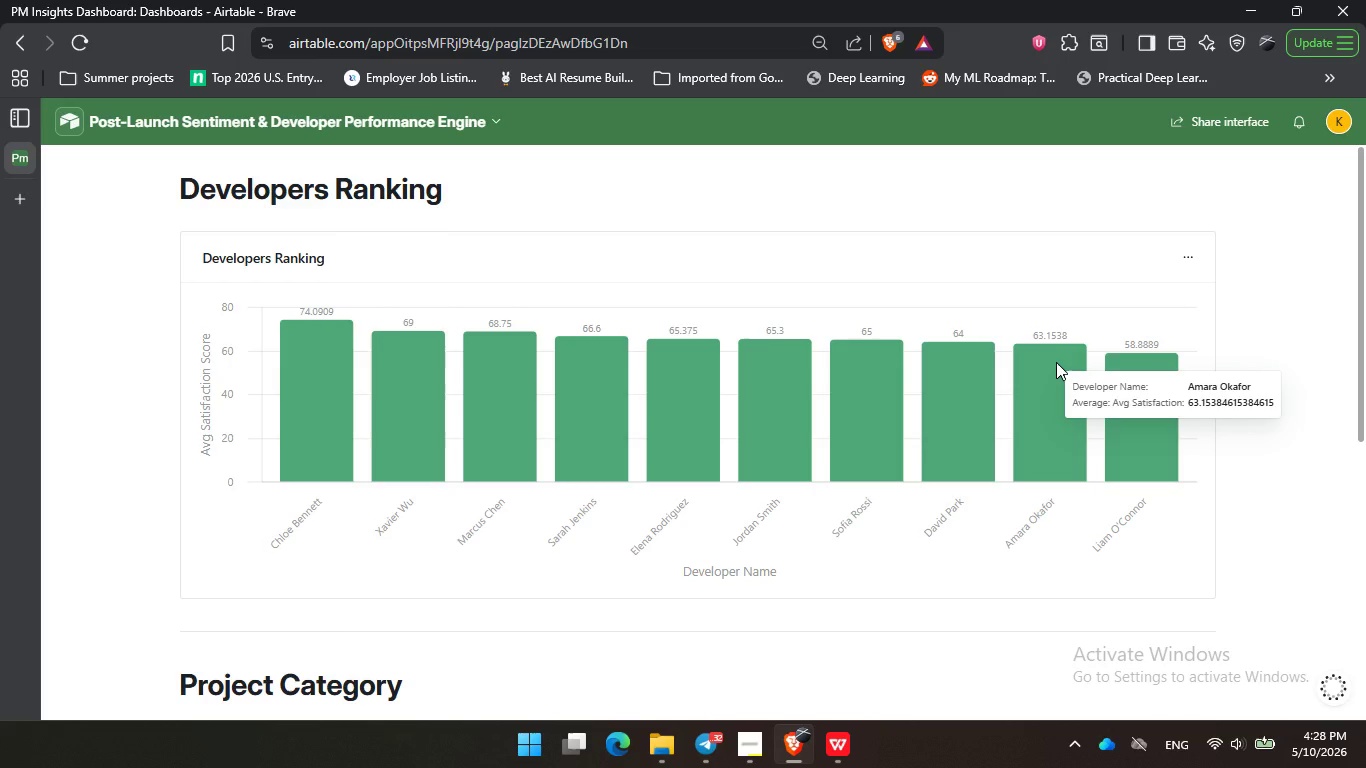 
wait(13.56)
 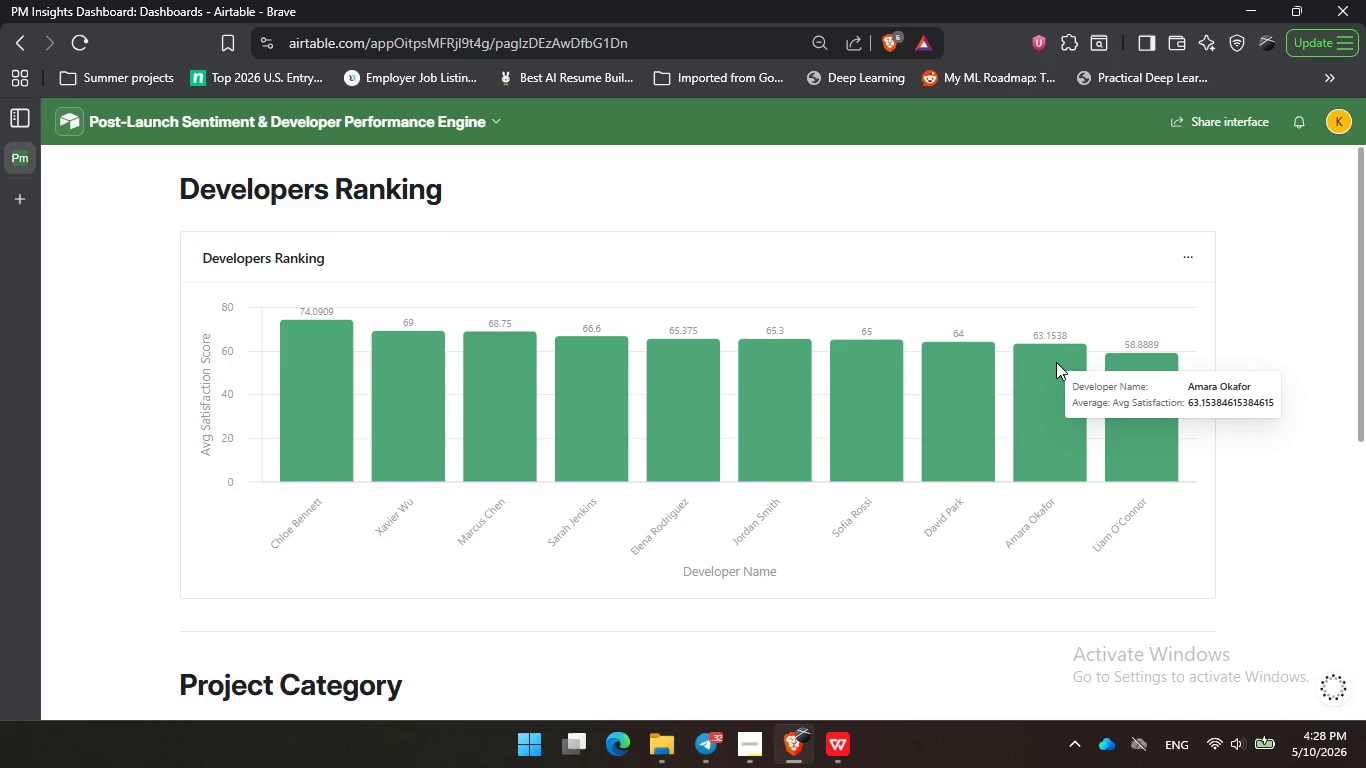 
double_click([1081, 426])
 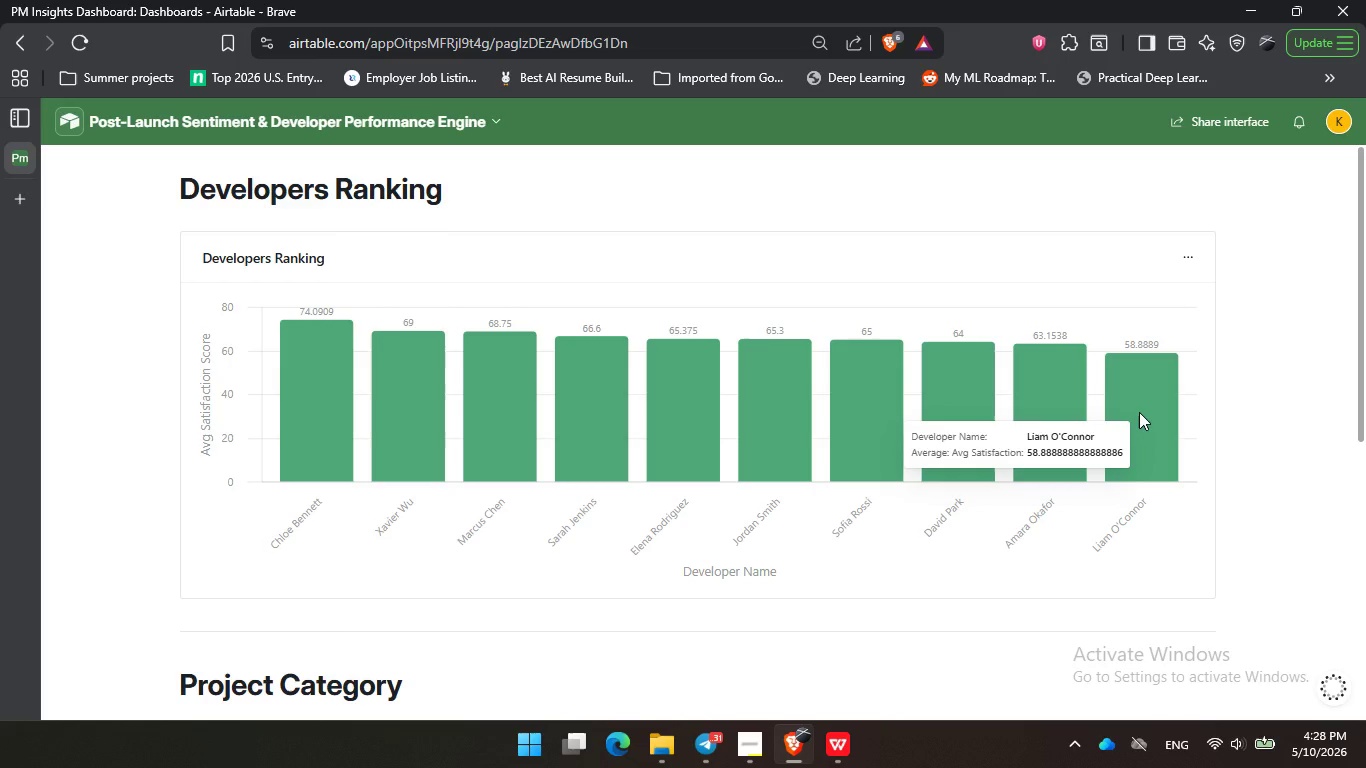 
double_click([1139, 412])
 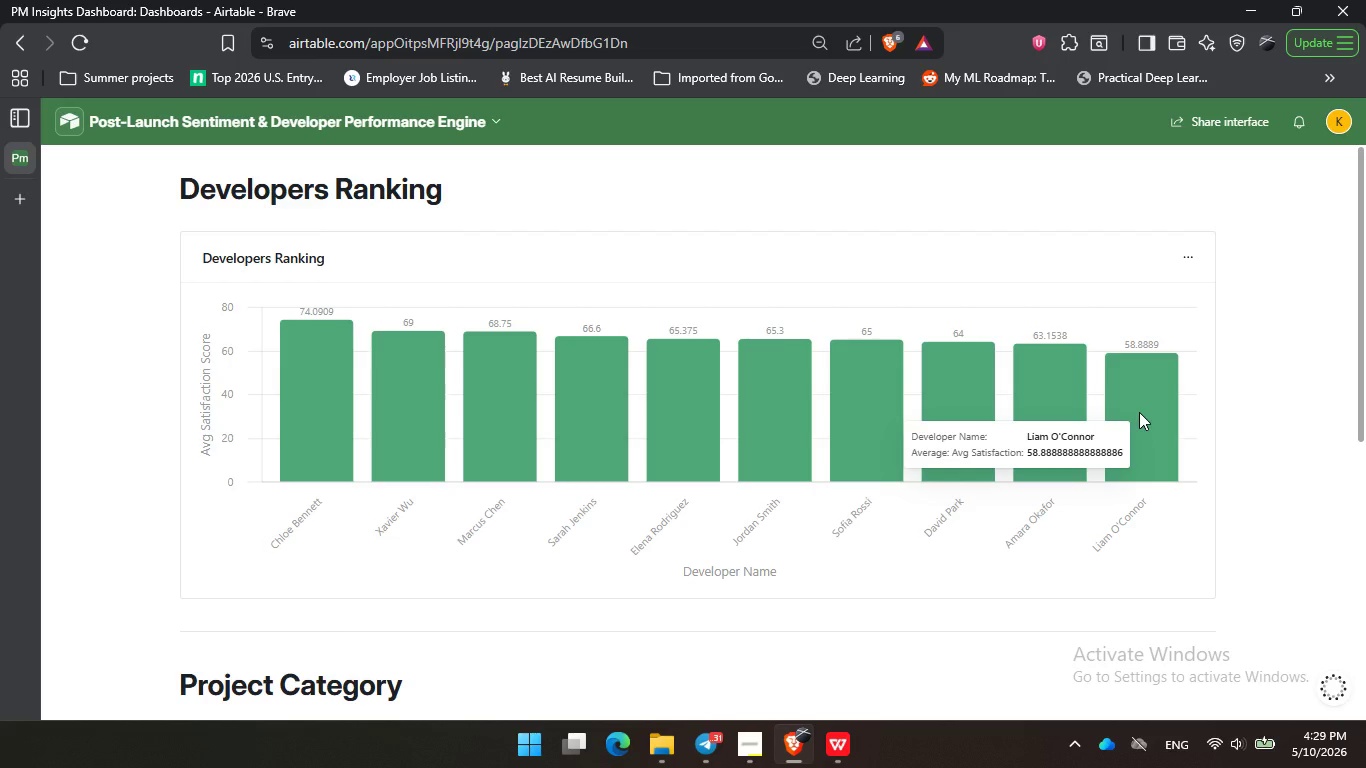 
wait(25.61)
 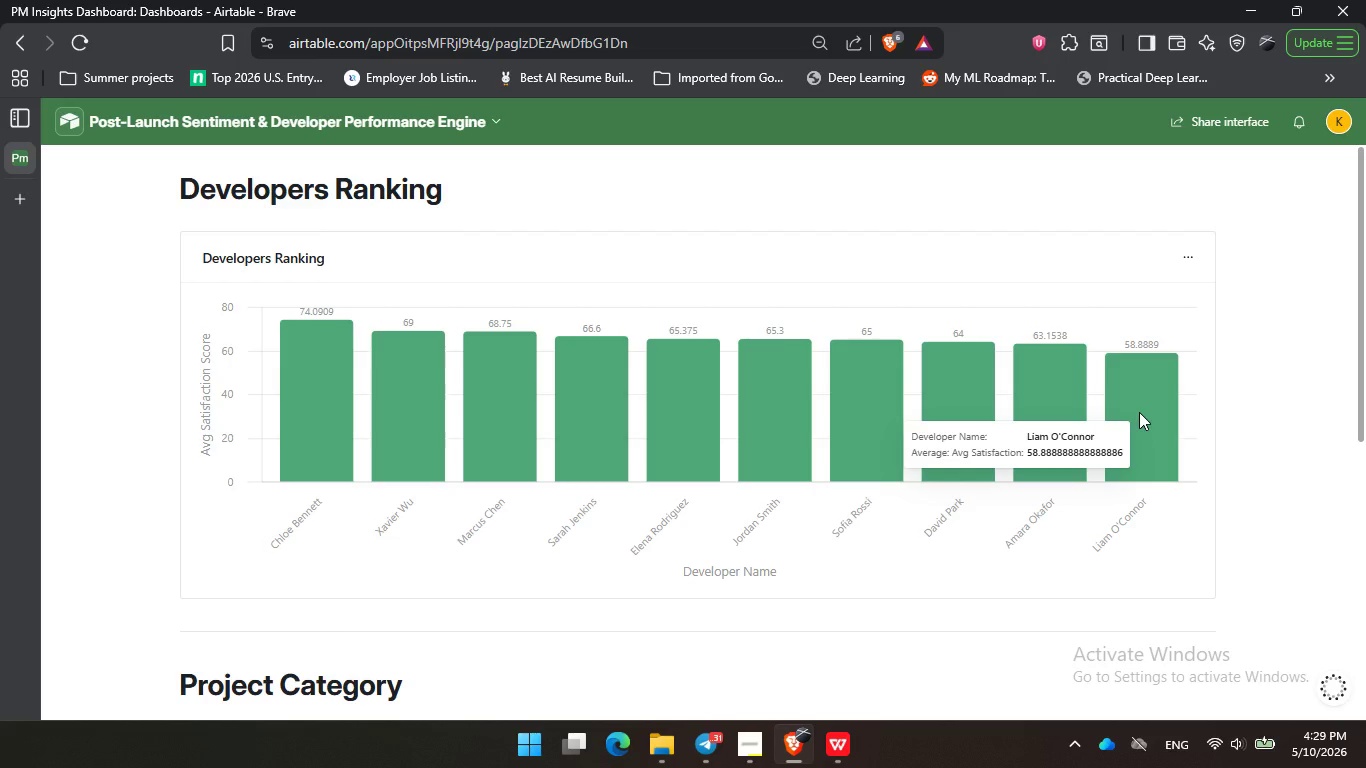 
left_click([1131, 411])
 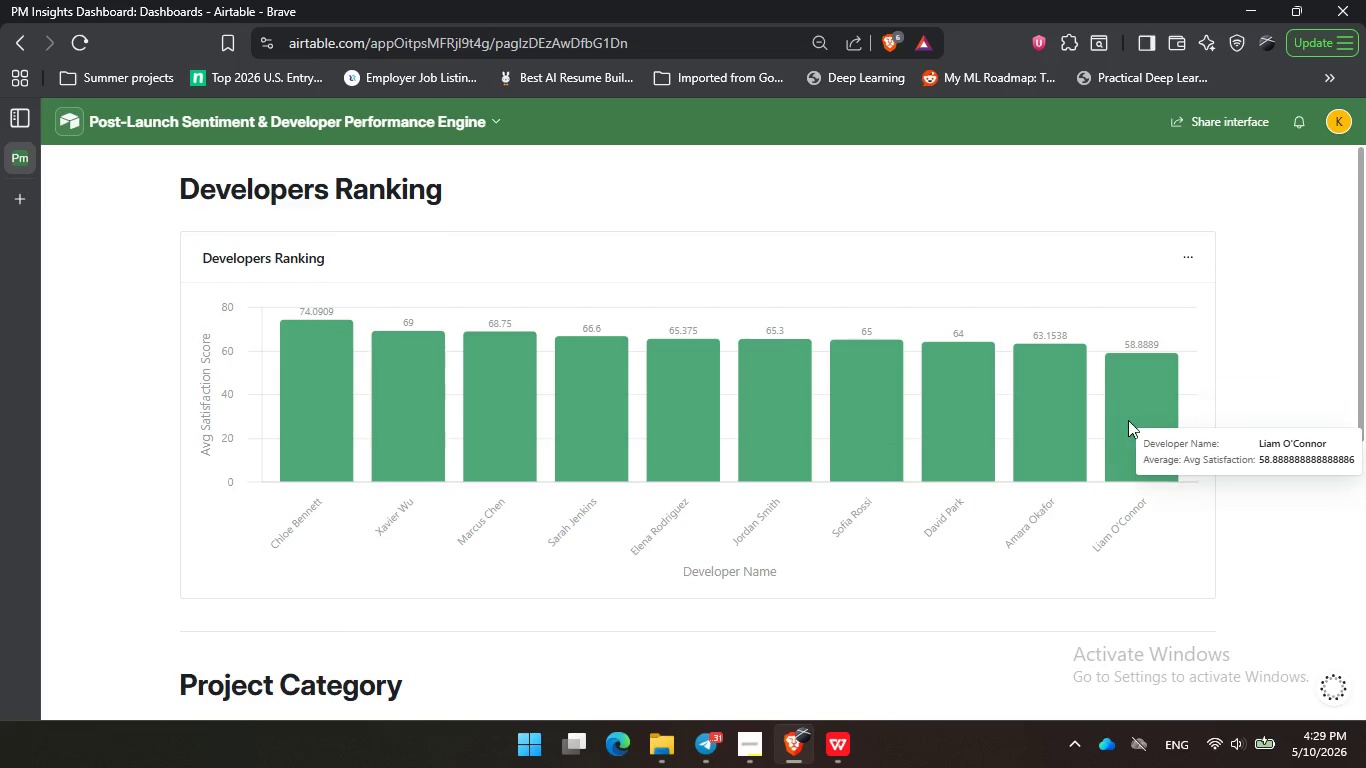 
double_click([1121, 363])
 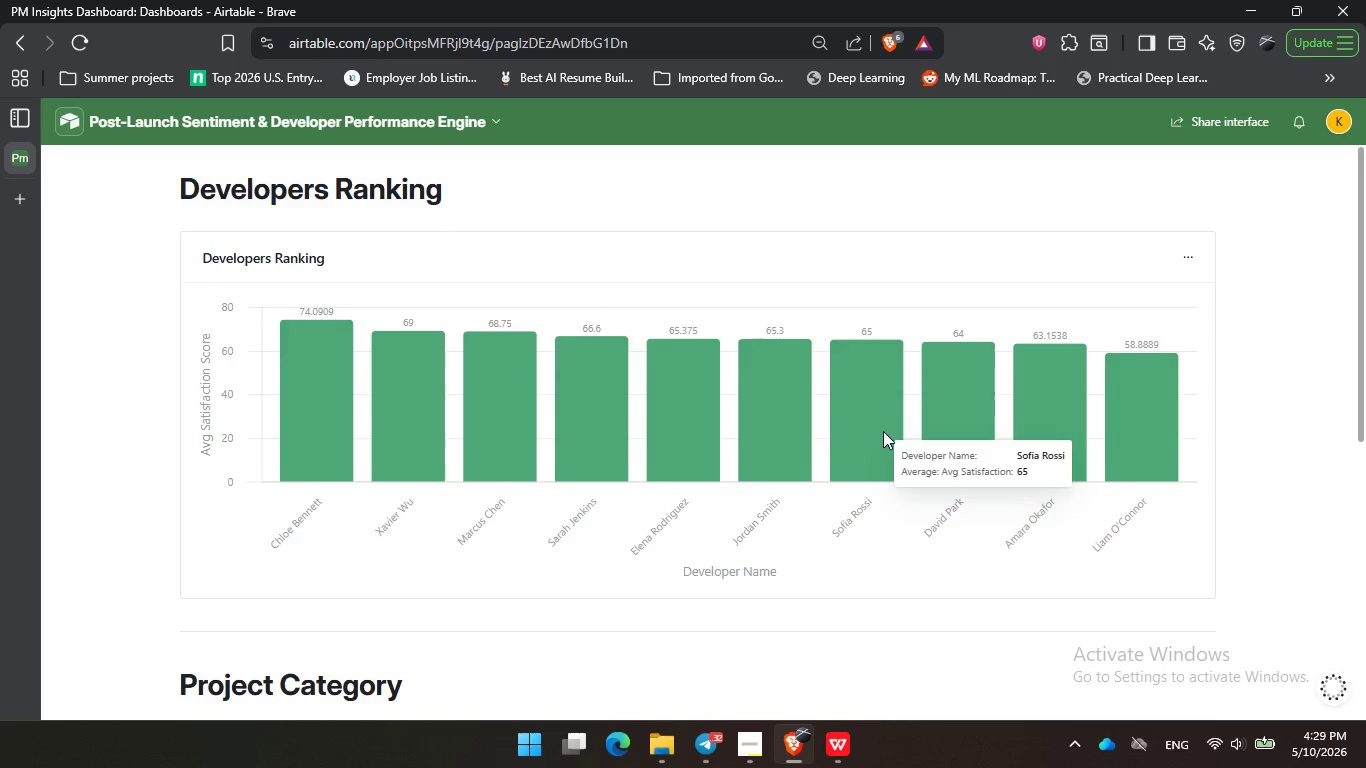 
triple_click([1128, 420])
 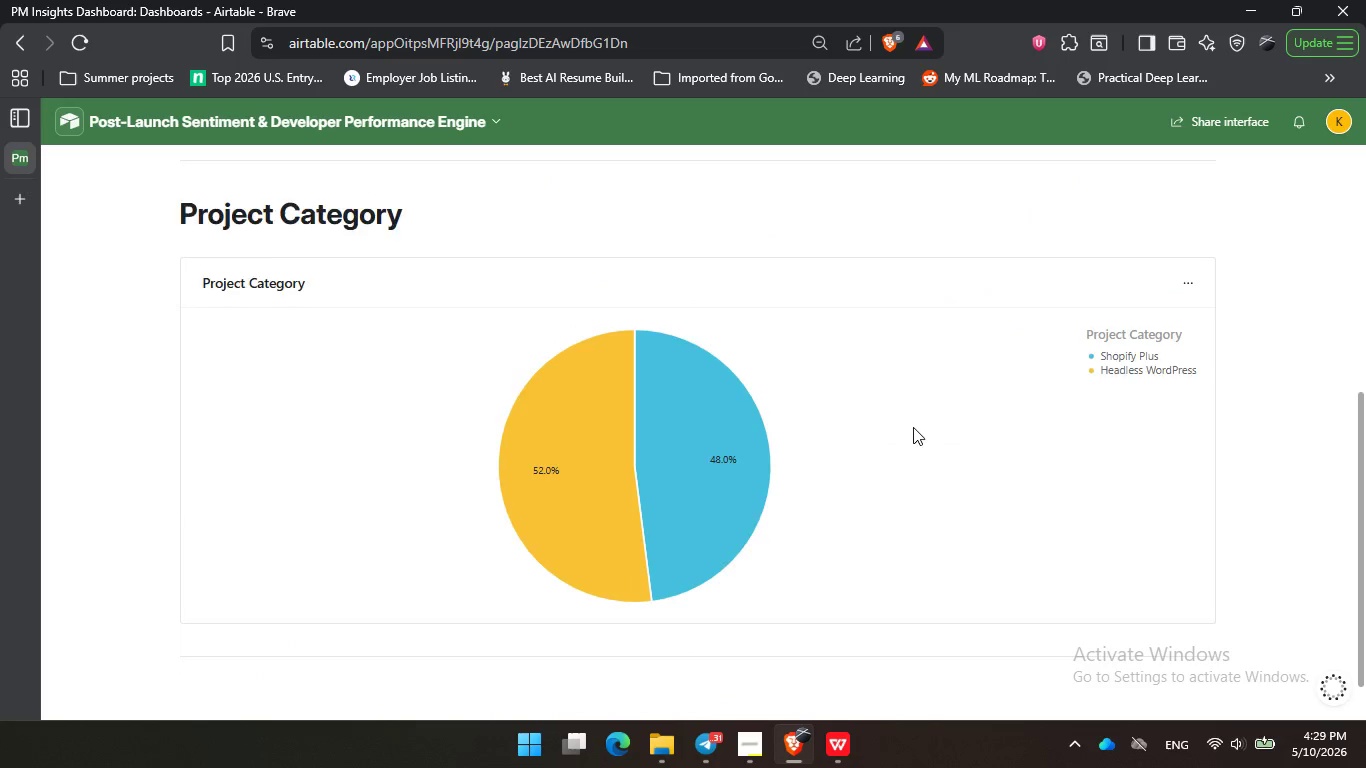 
scroll: coordinate [883, 431], scroll_direction: down, amount: 5.0
 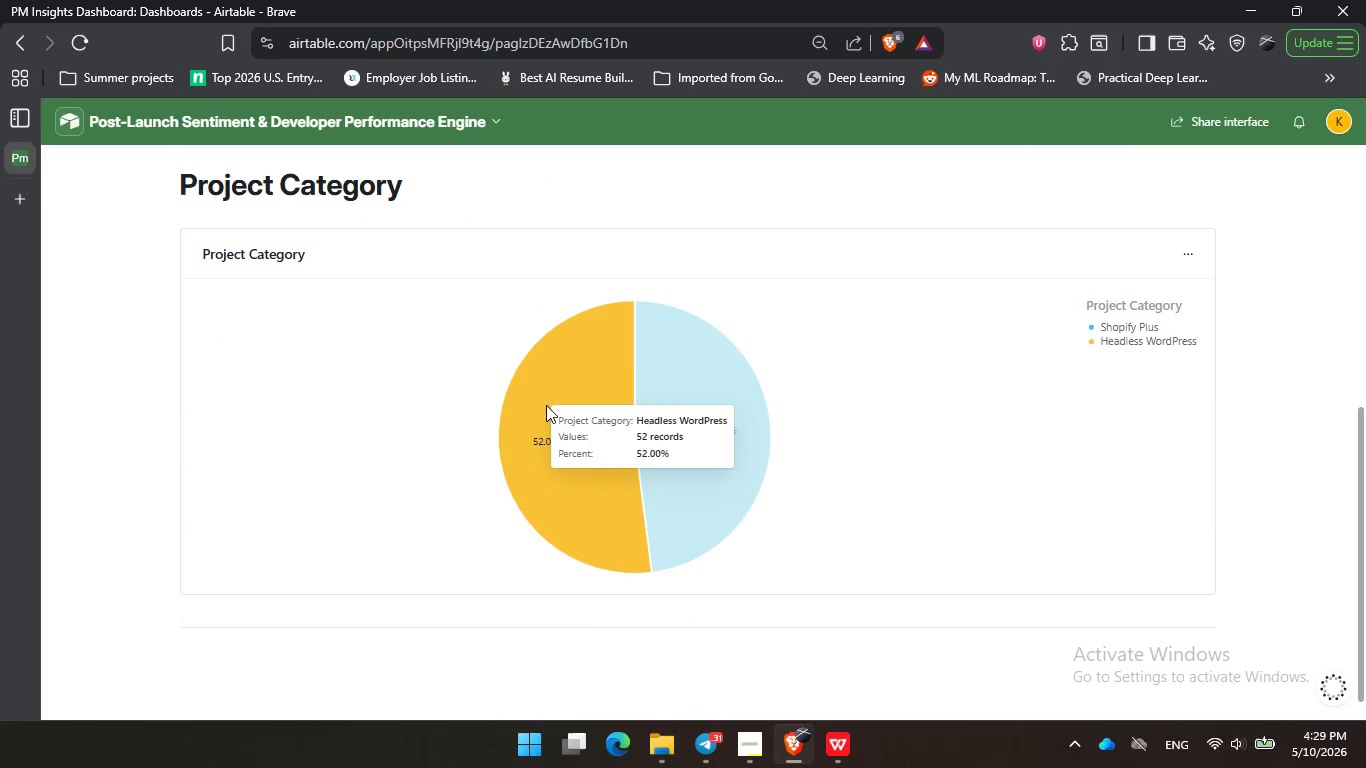 
left_click([529, 380])
 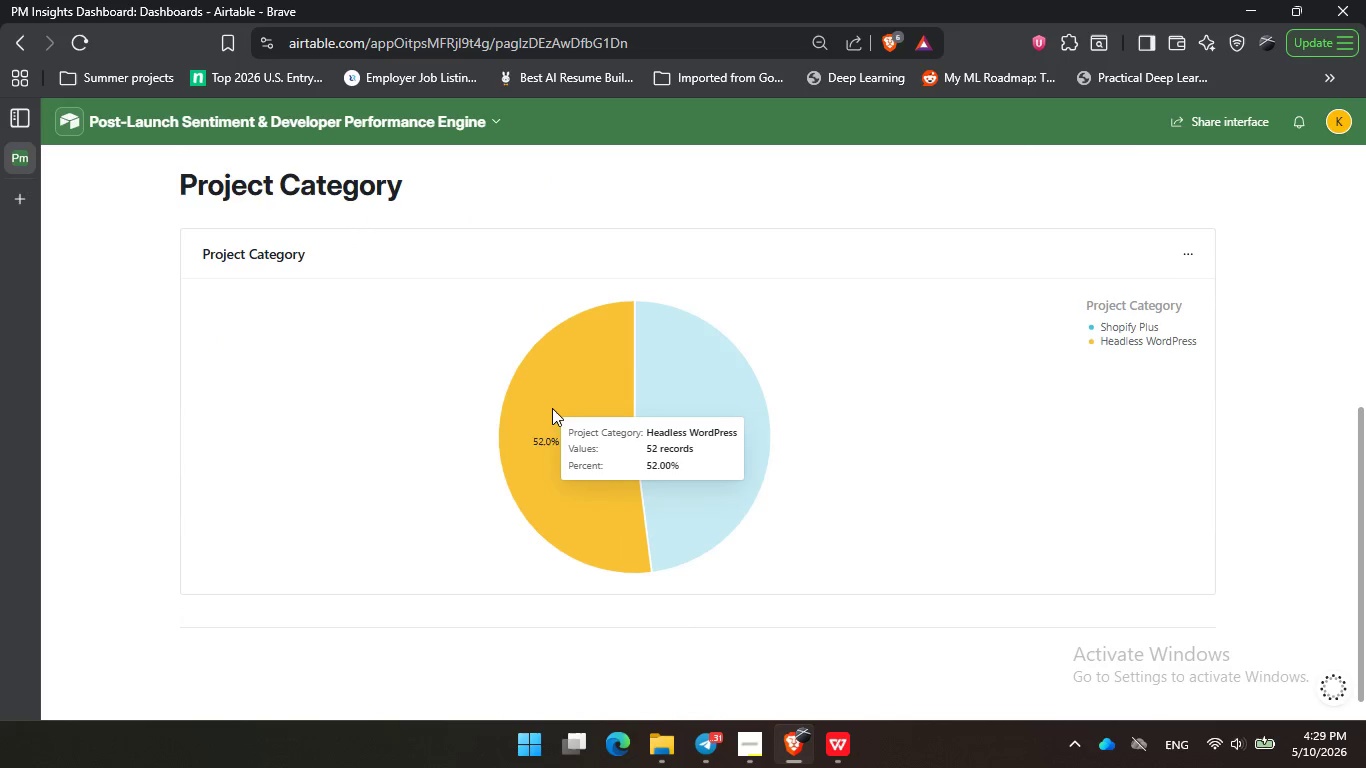 
double_click([552, 408])
 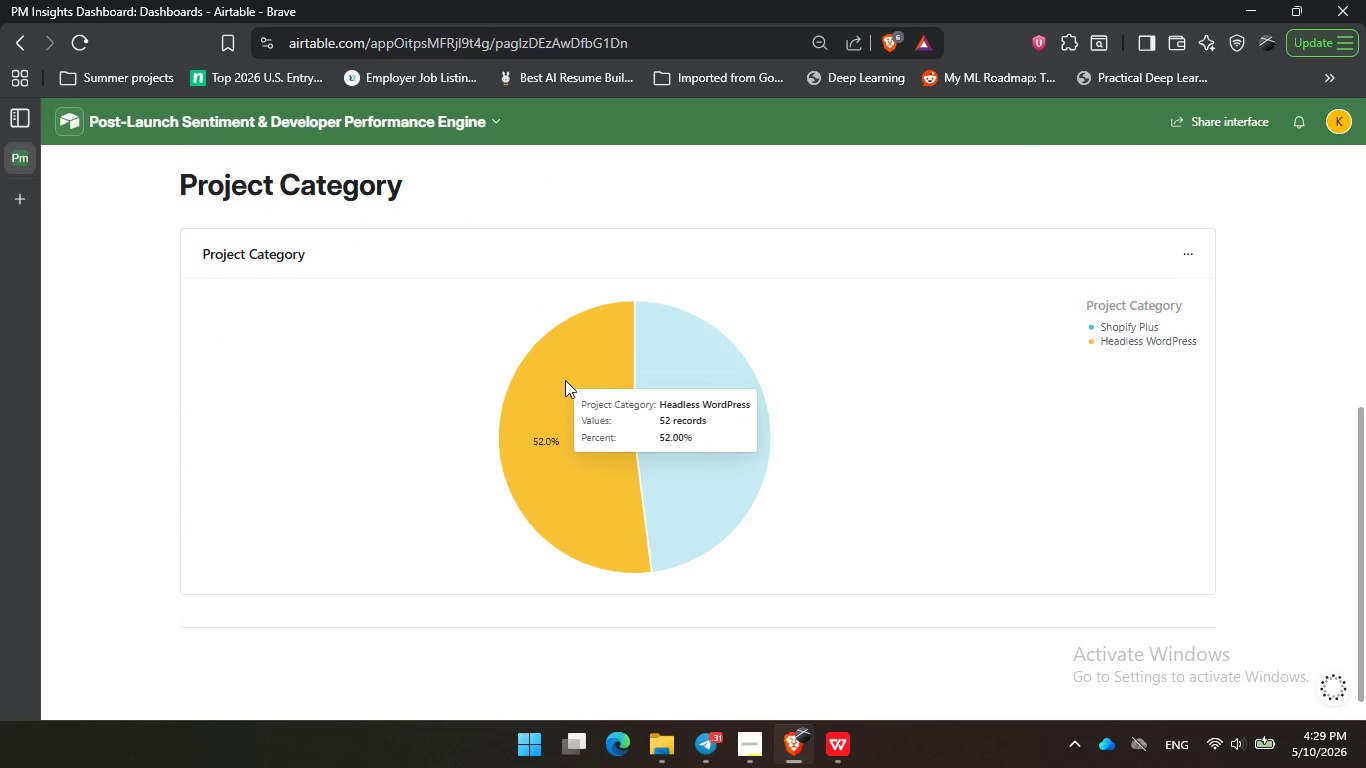 
triple_click([565, 380])
 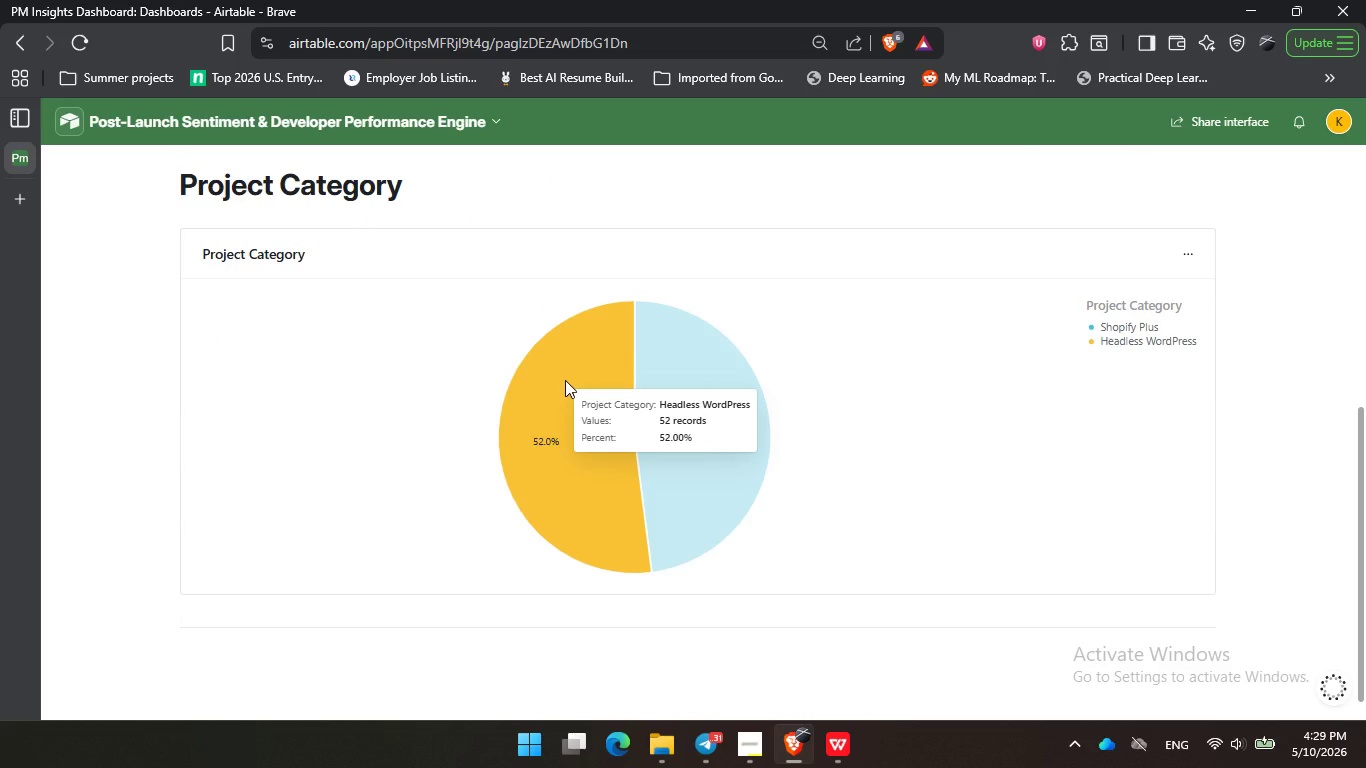 
wait(9.95)
 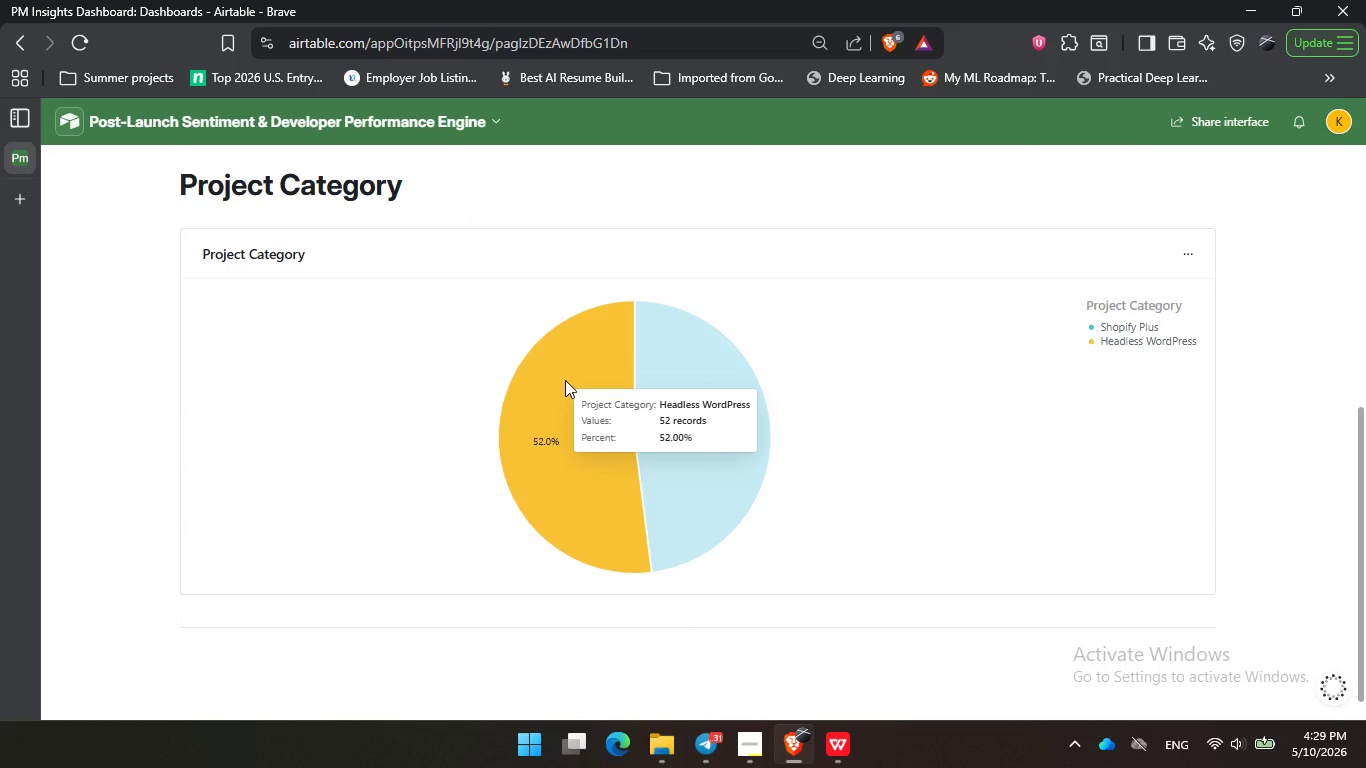 
left_click([565, 380])
 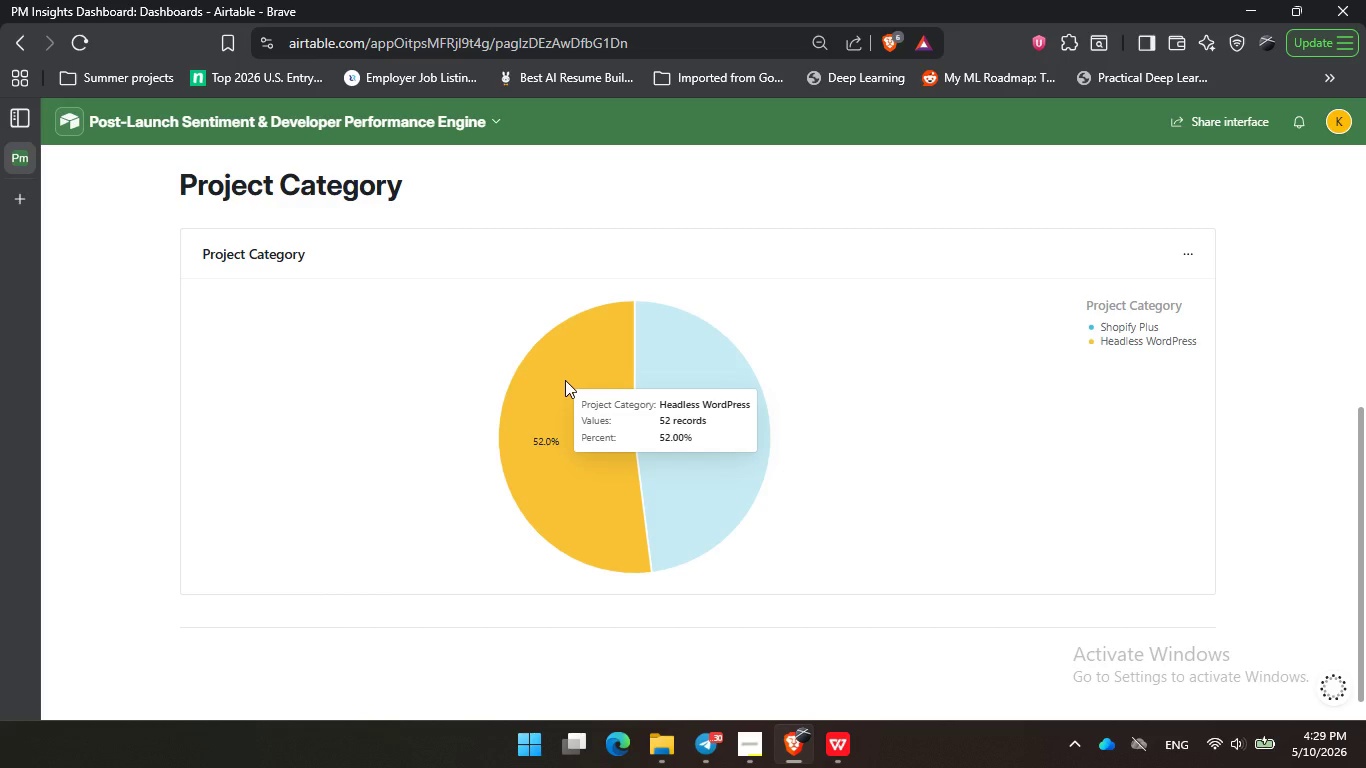 
wait(34.98)
 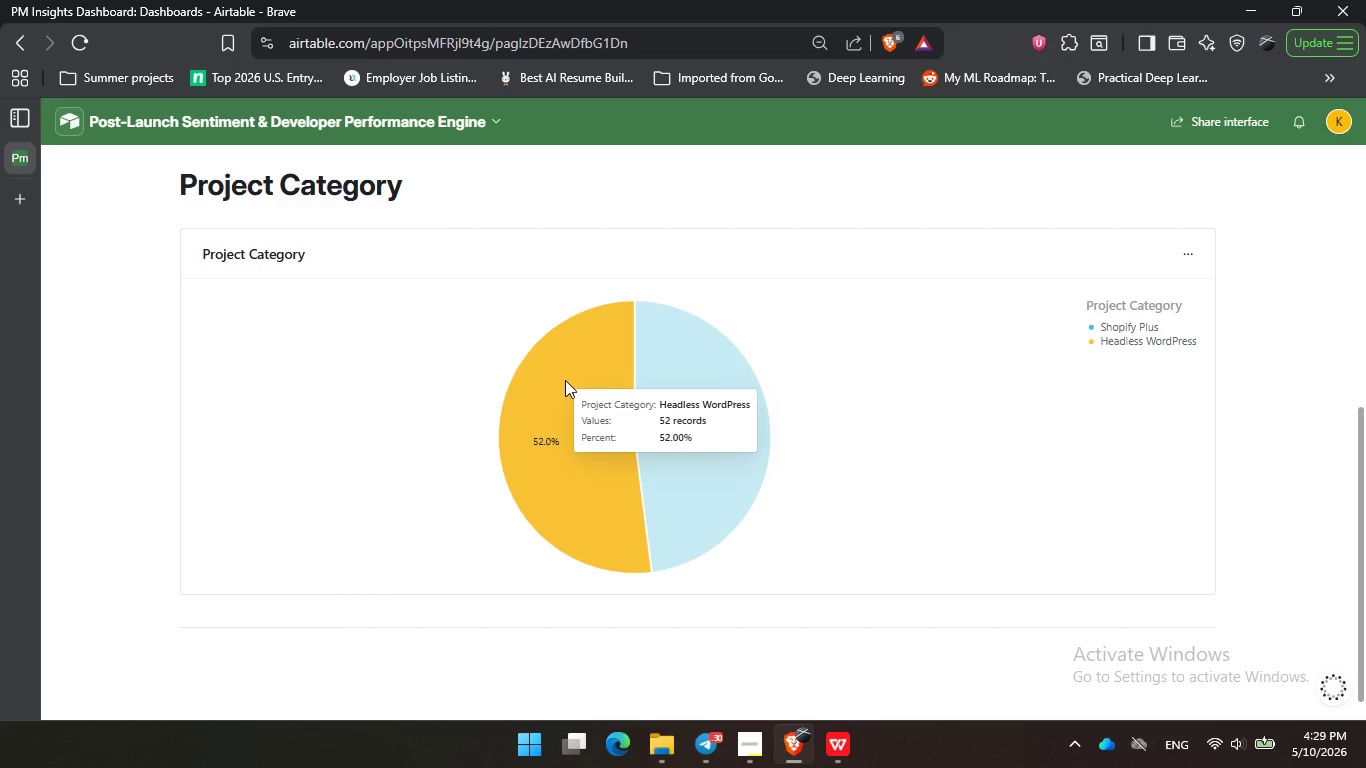 
double_click([575, 407])
 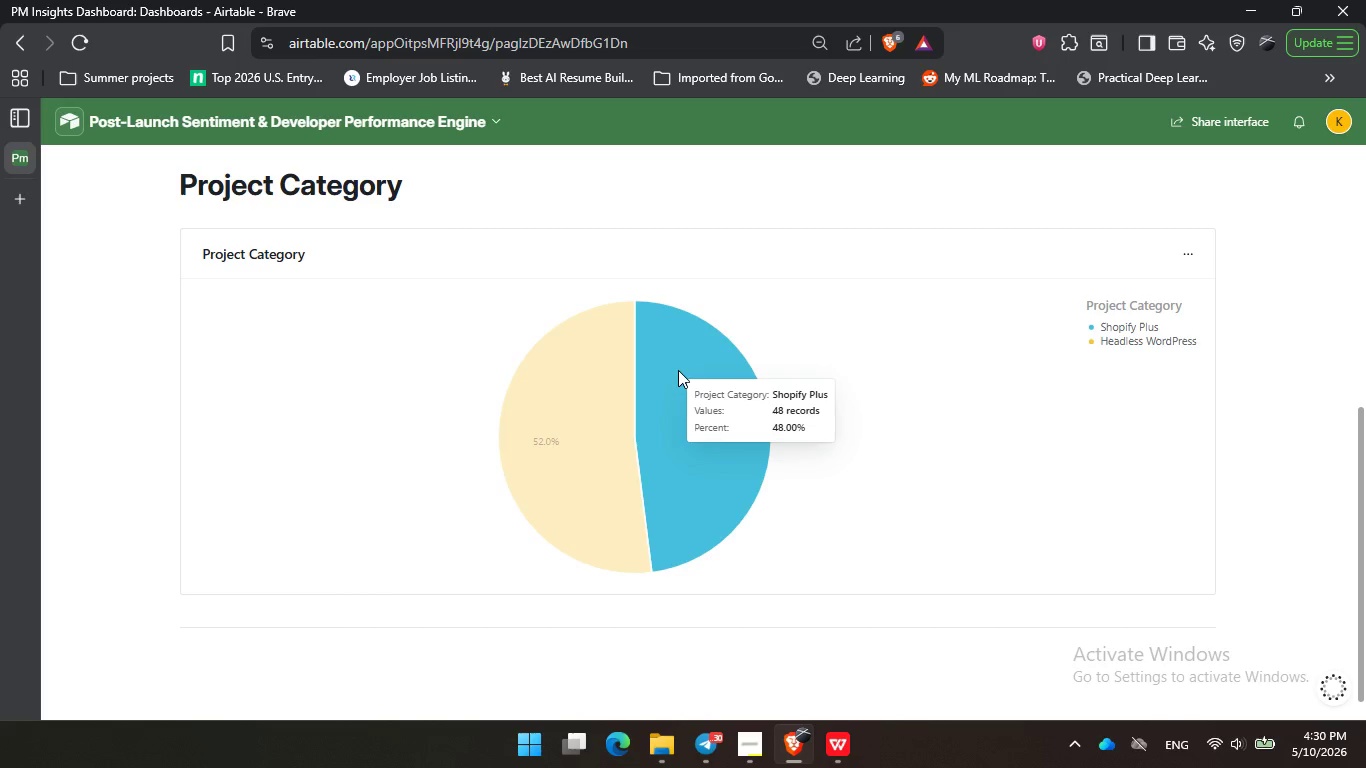 
left_click([678, 370])
 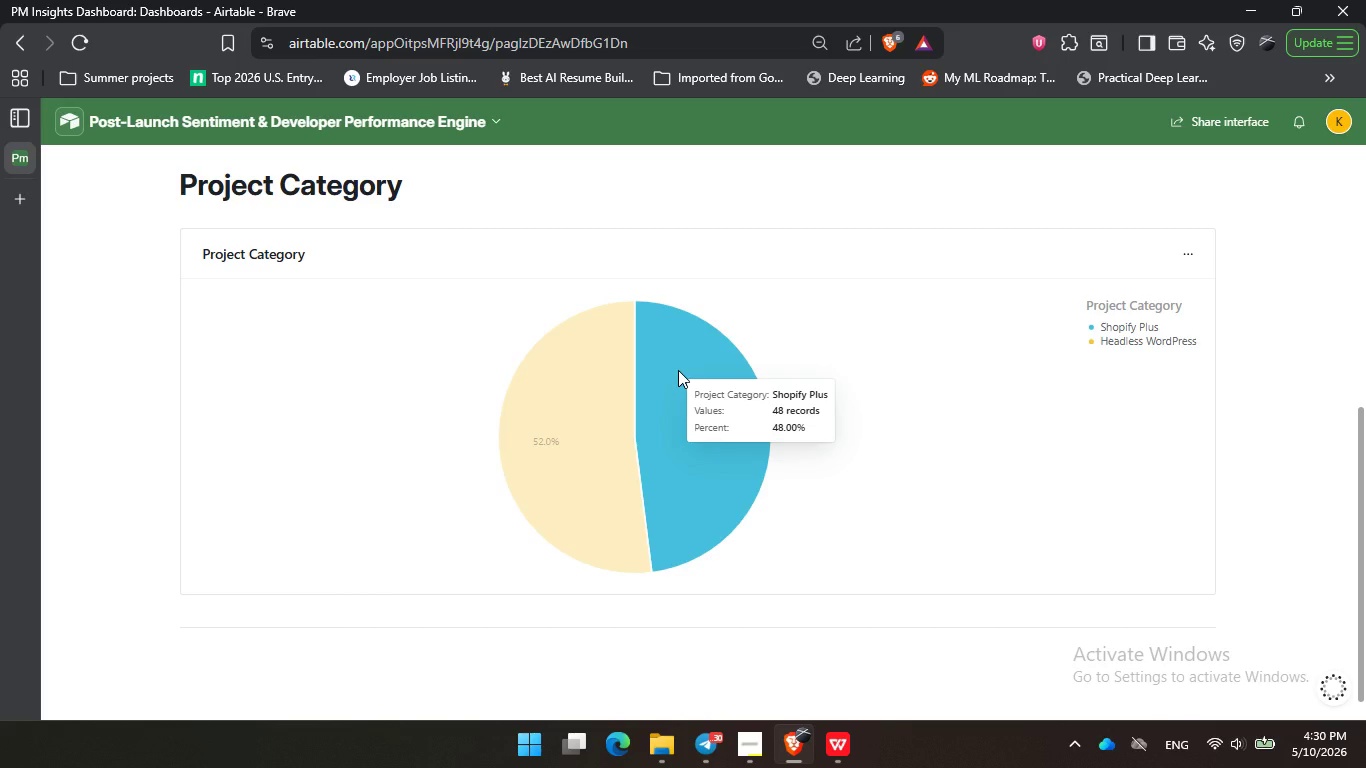 
left_click_drag(start_coordinate=[678, 370], to_coordinate=[682, 379])
 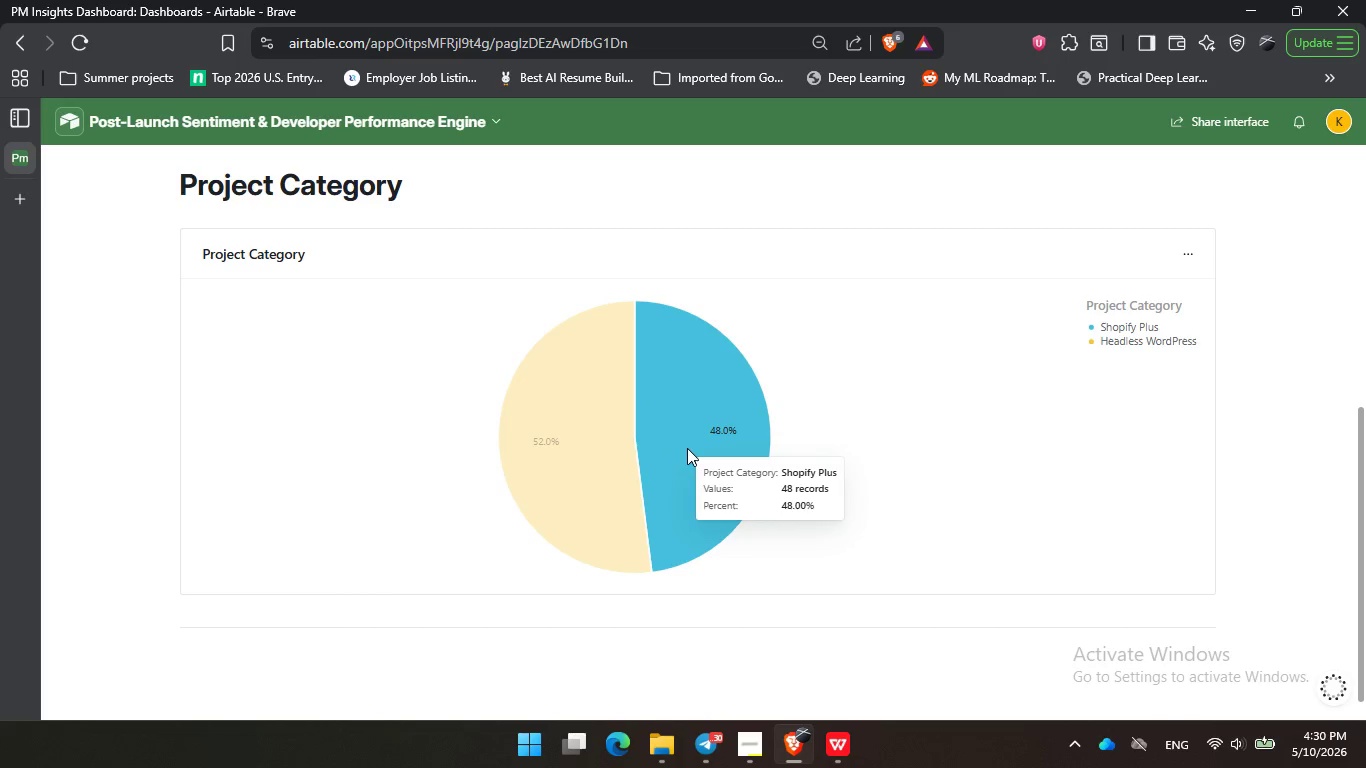 
double_click([686, 448])
 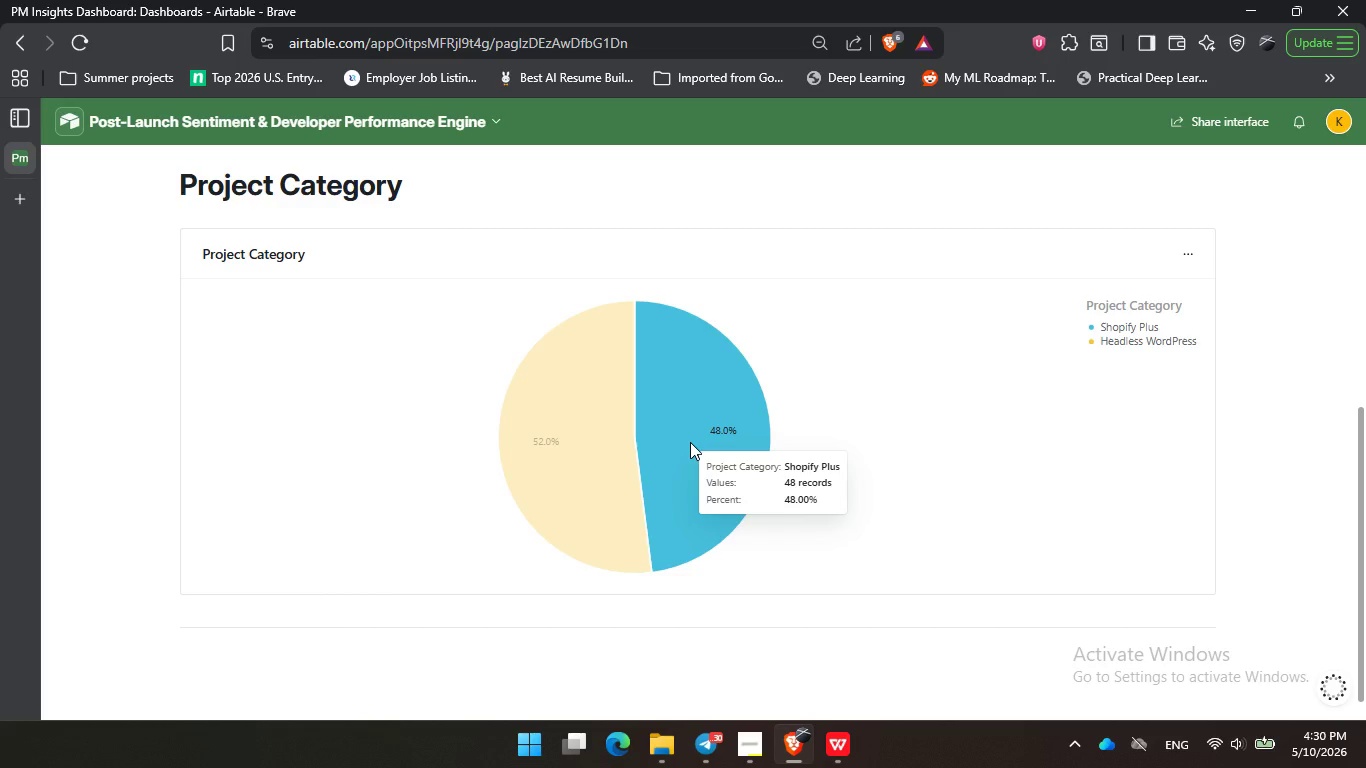 
wait(14.38)
 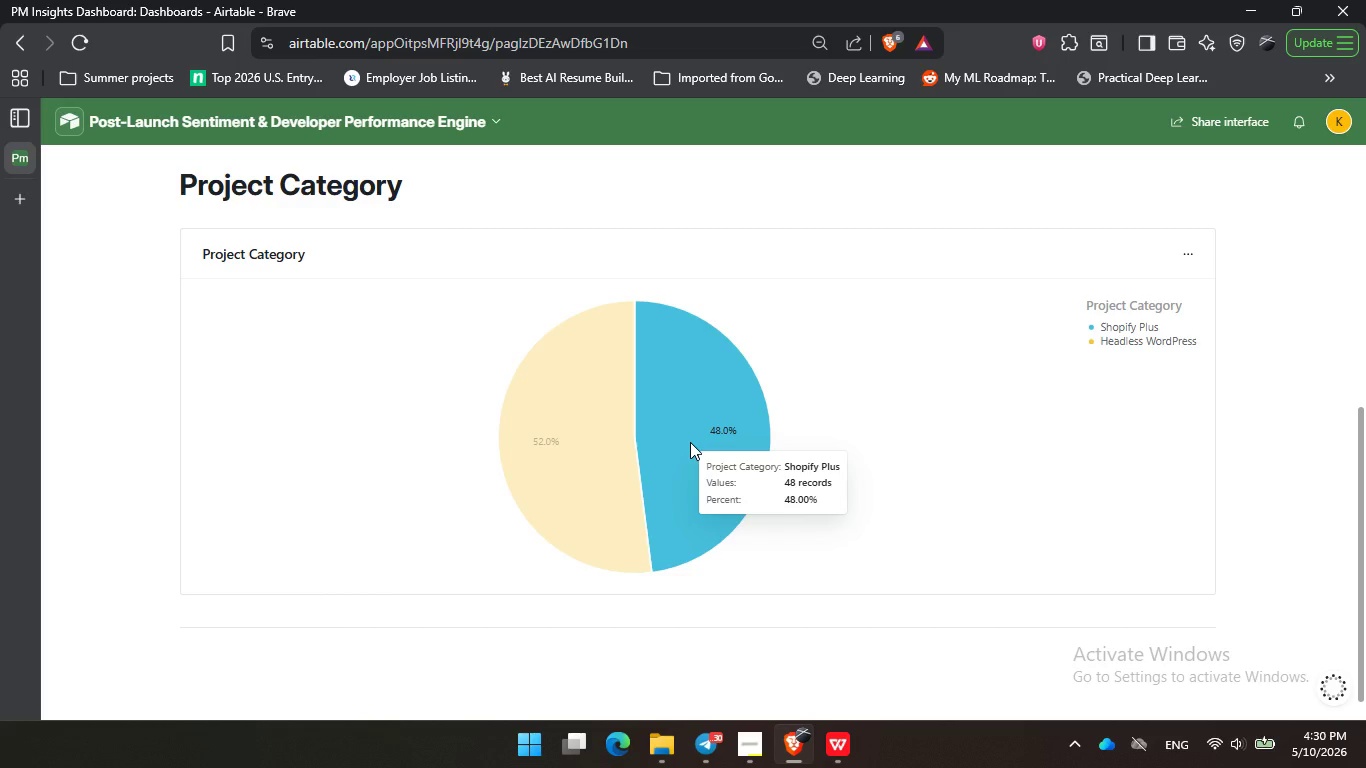 
left_click([690, 442])
 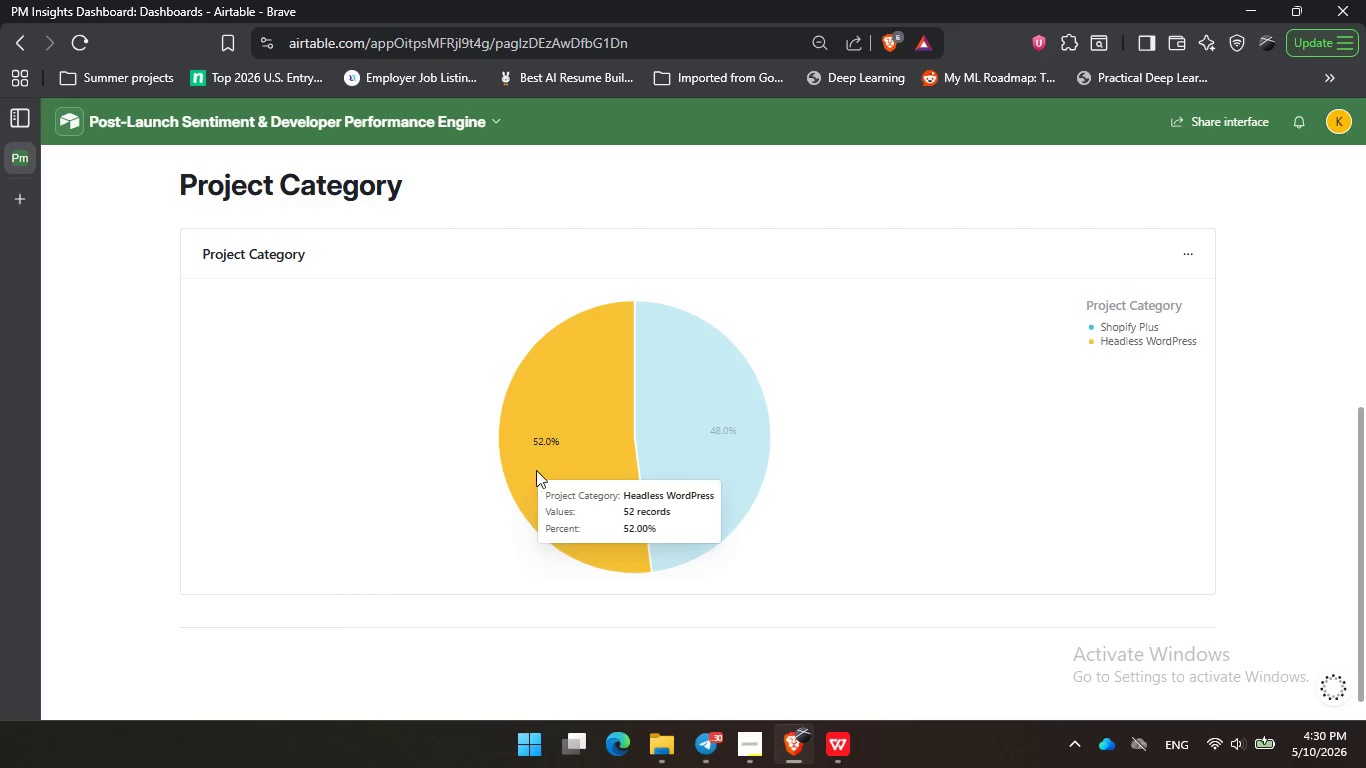 
left_click([522, 471])
 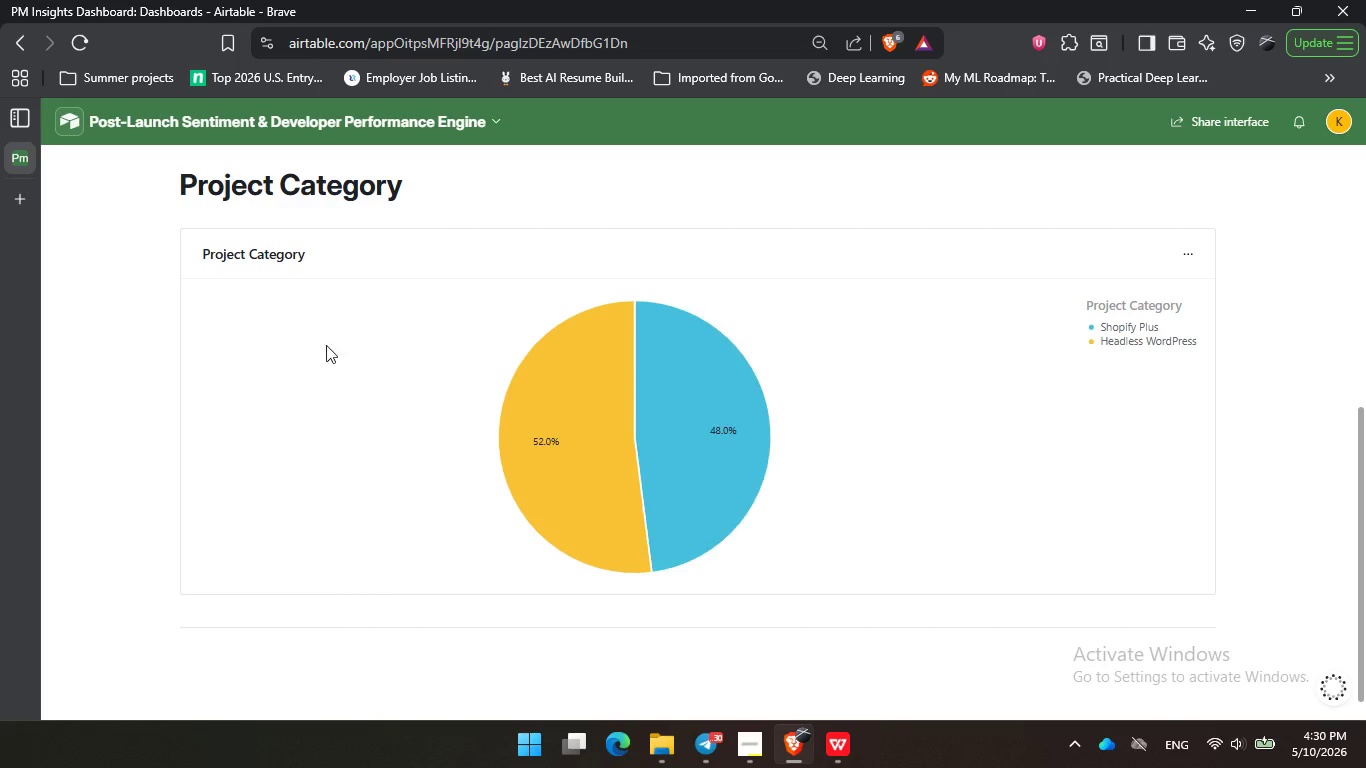 
left_click([331, 294])
 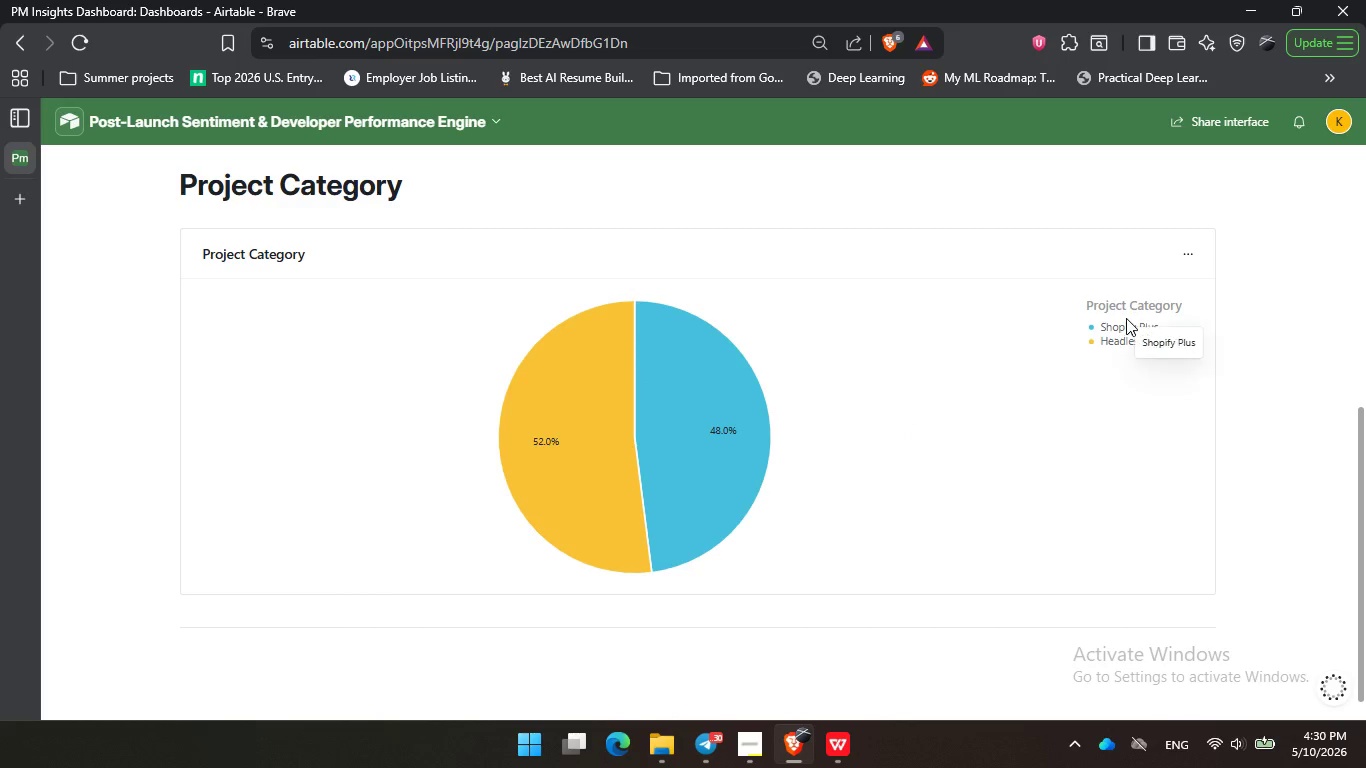 
left_click([1126, 319])
 